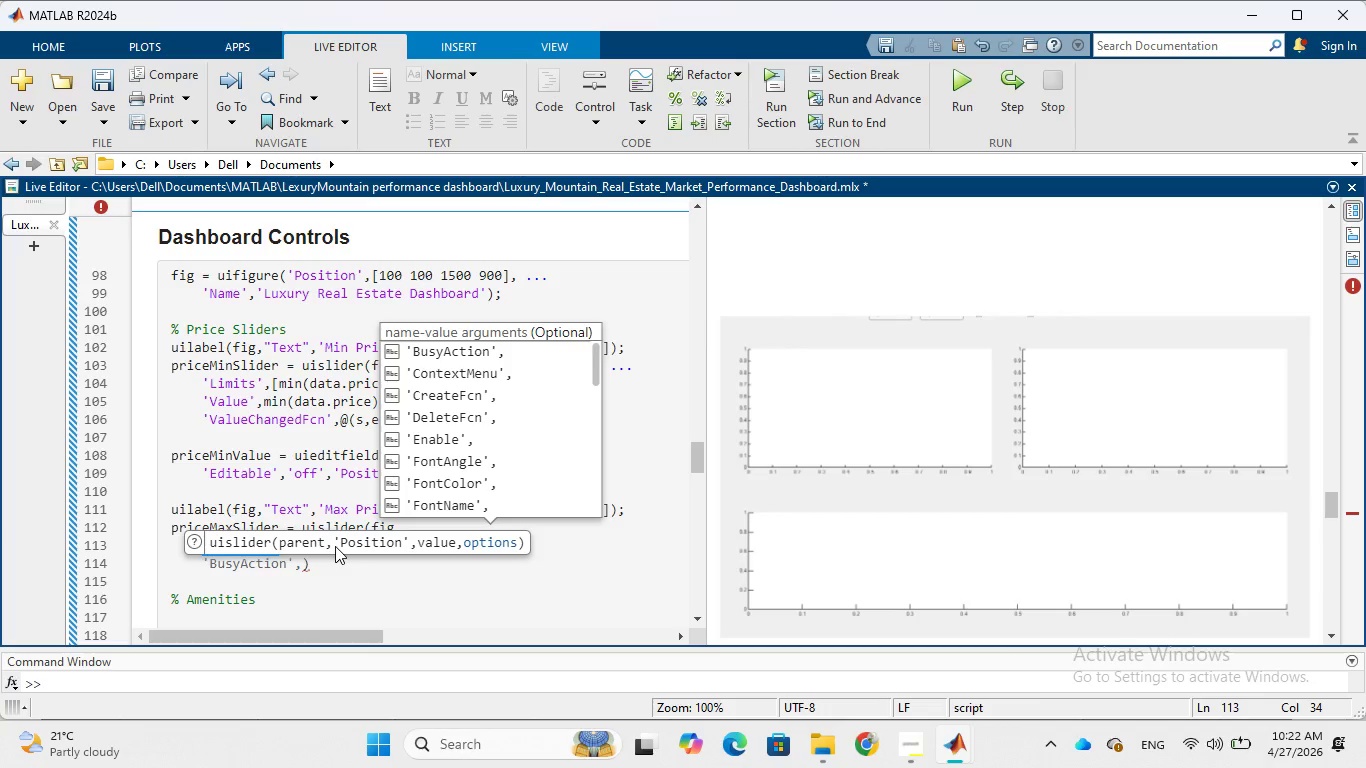 
type('Limits)
 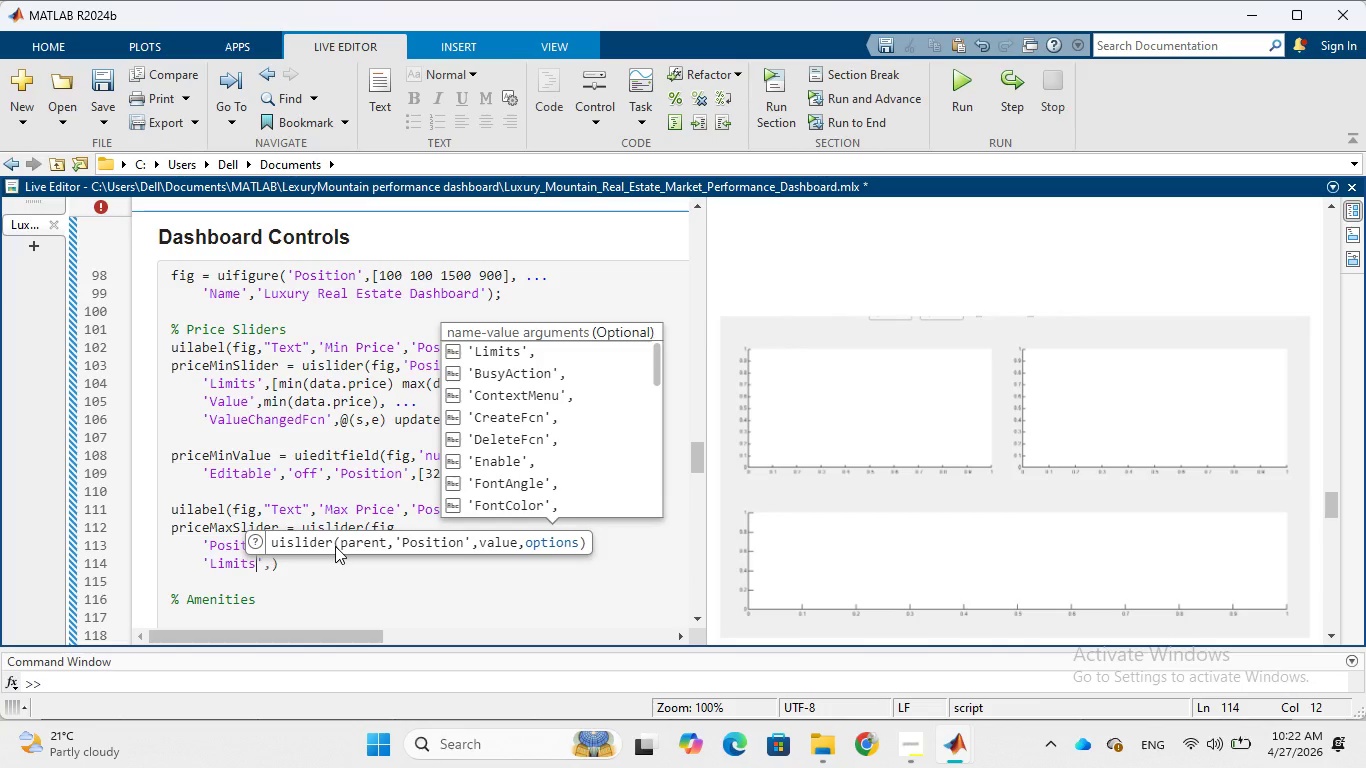 
wait(12.09)
 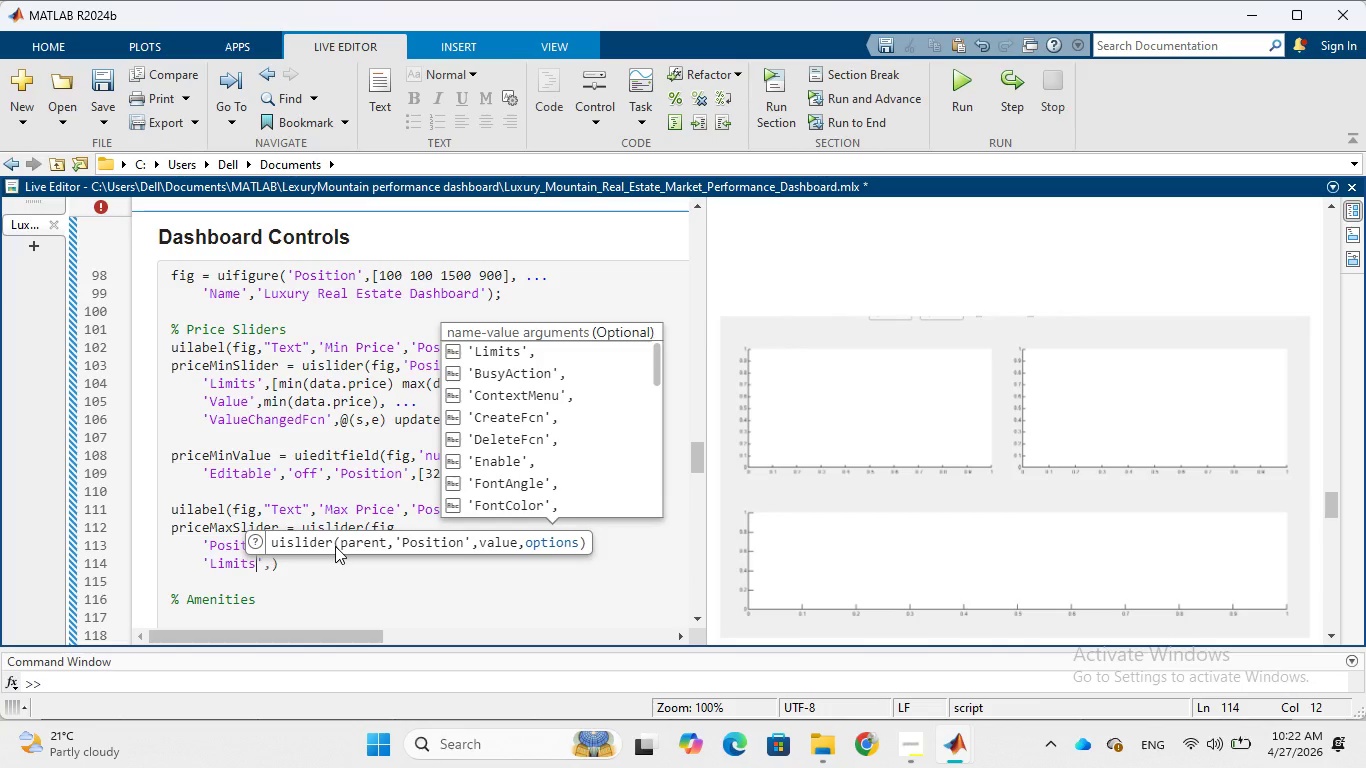 
key(ArrowRight)
 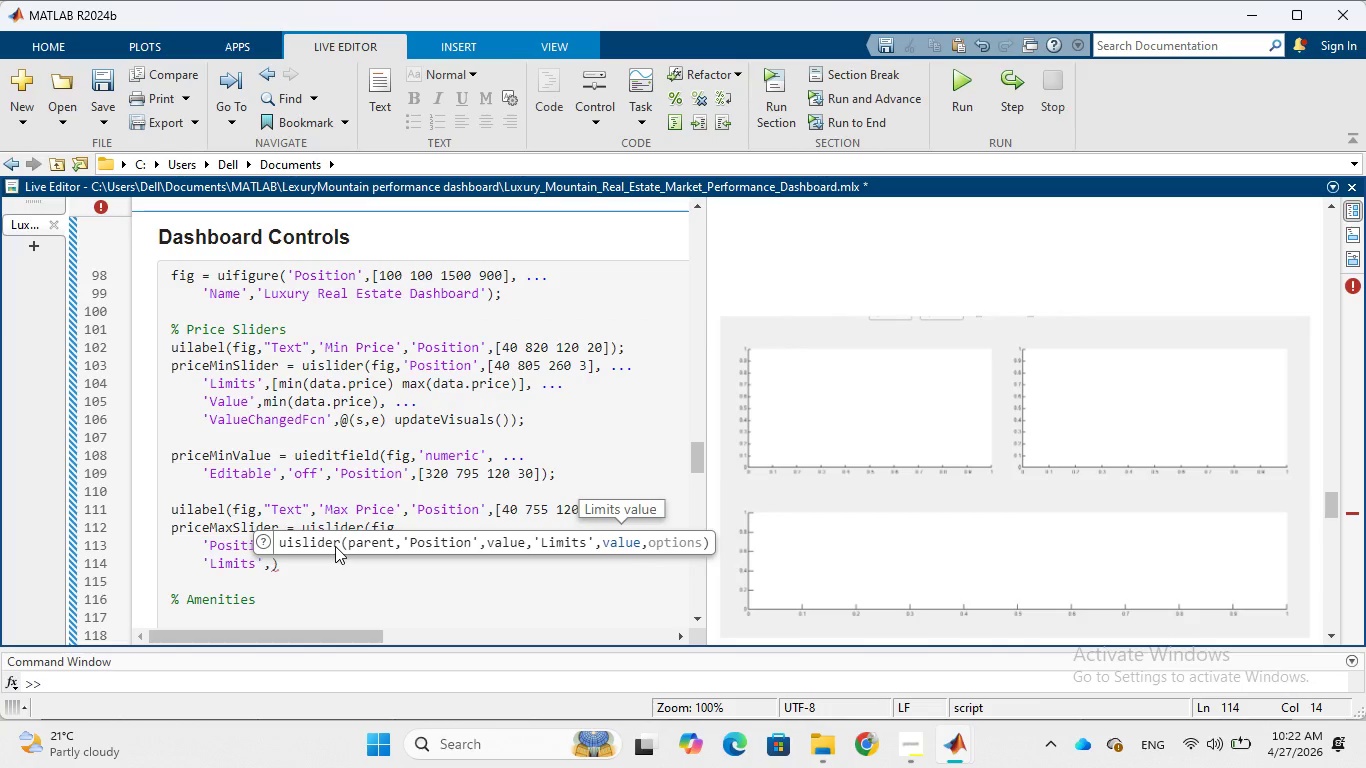 
wait(12.19)
 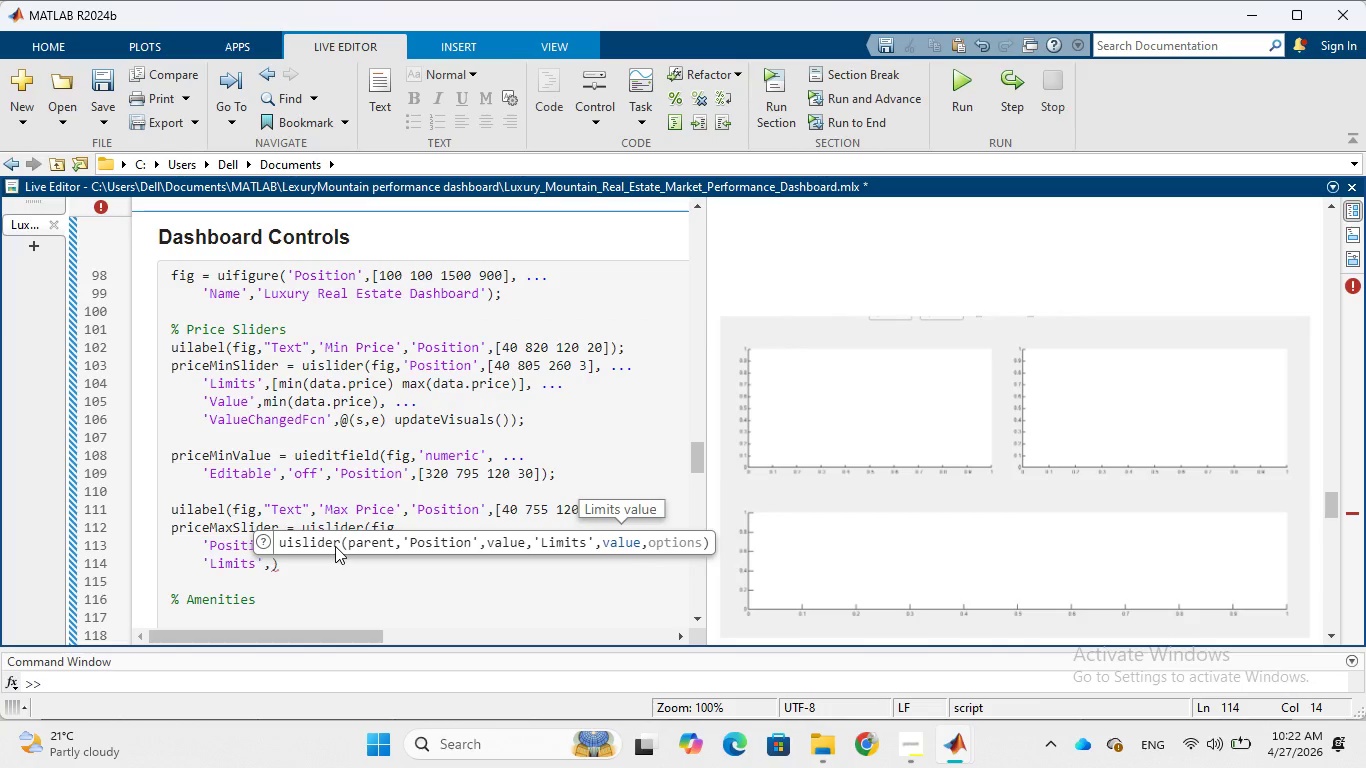 
key(BracketLeft)
 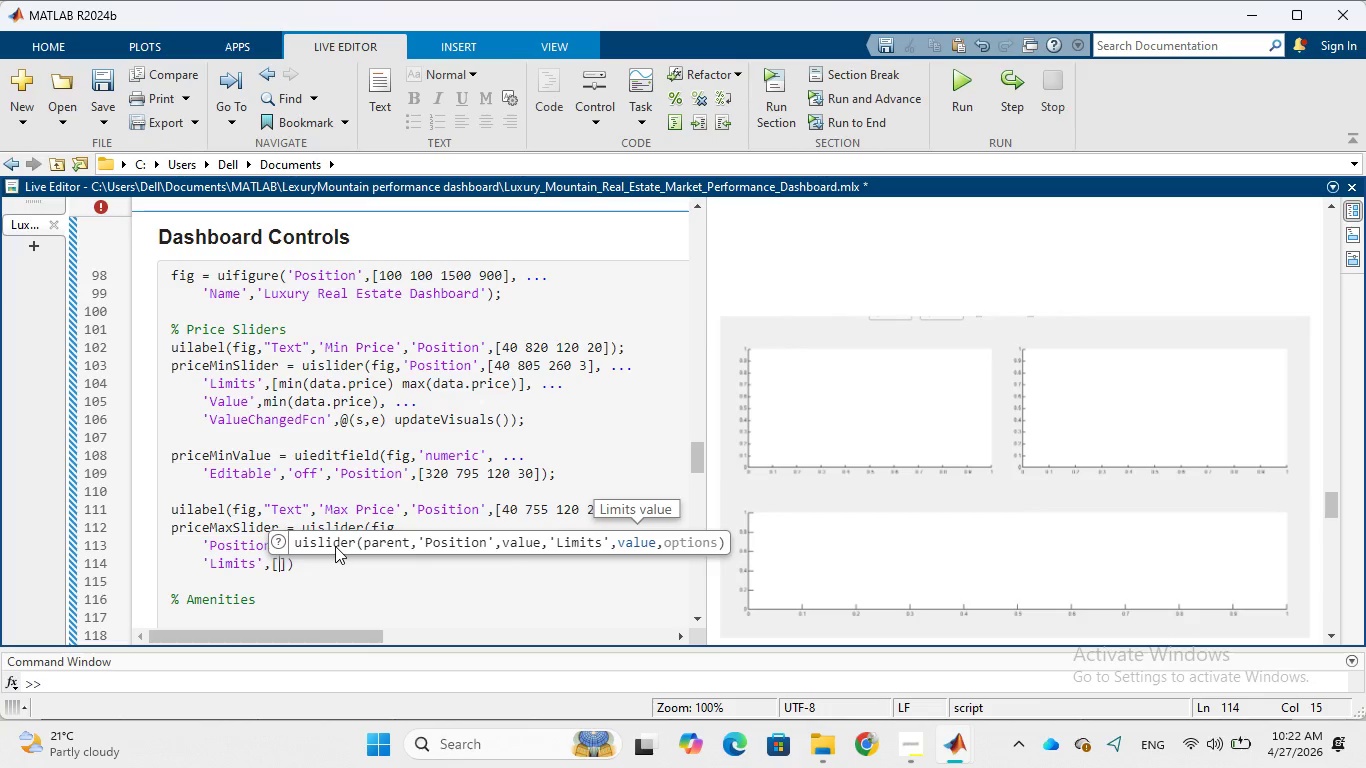 
type(min)
 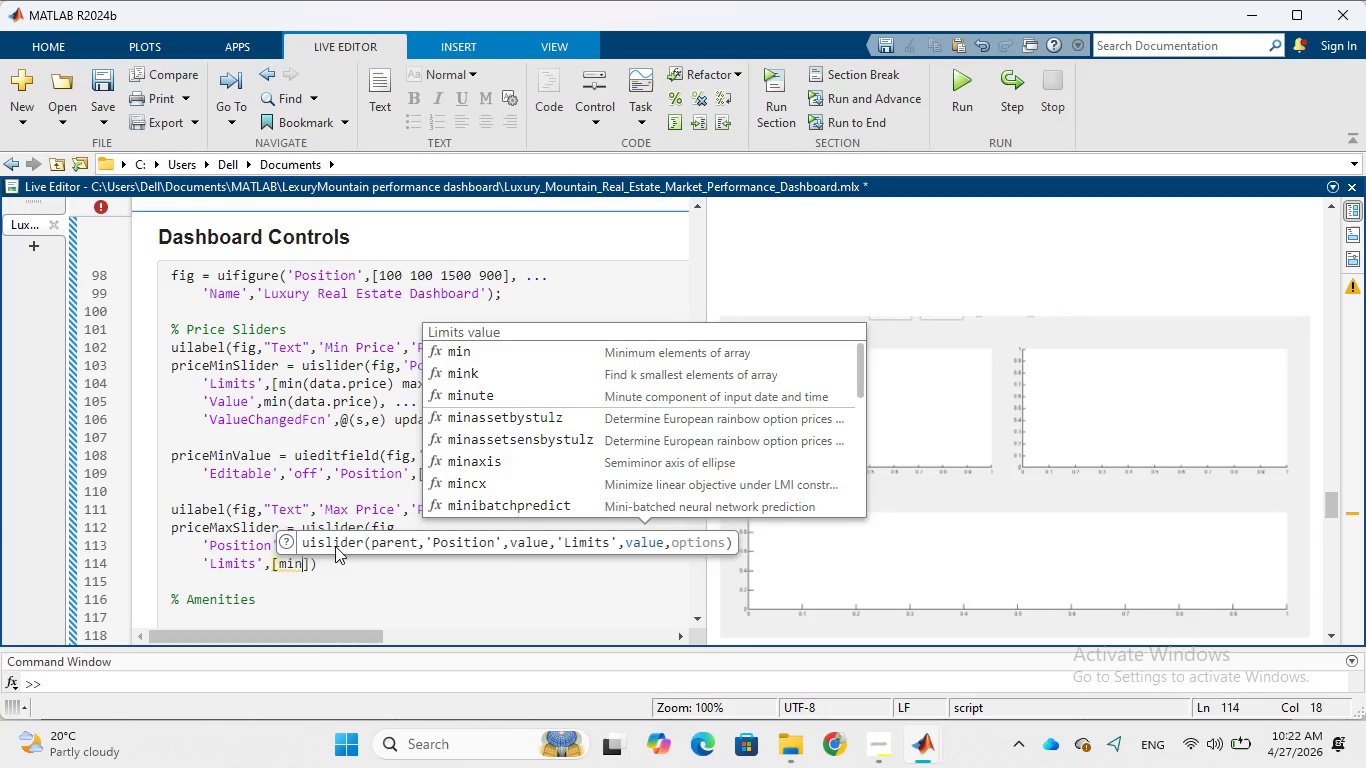 
type((data.price)
 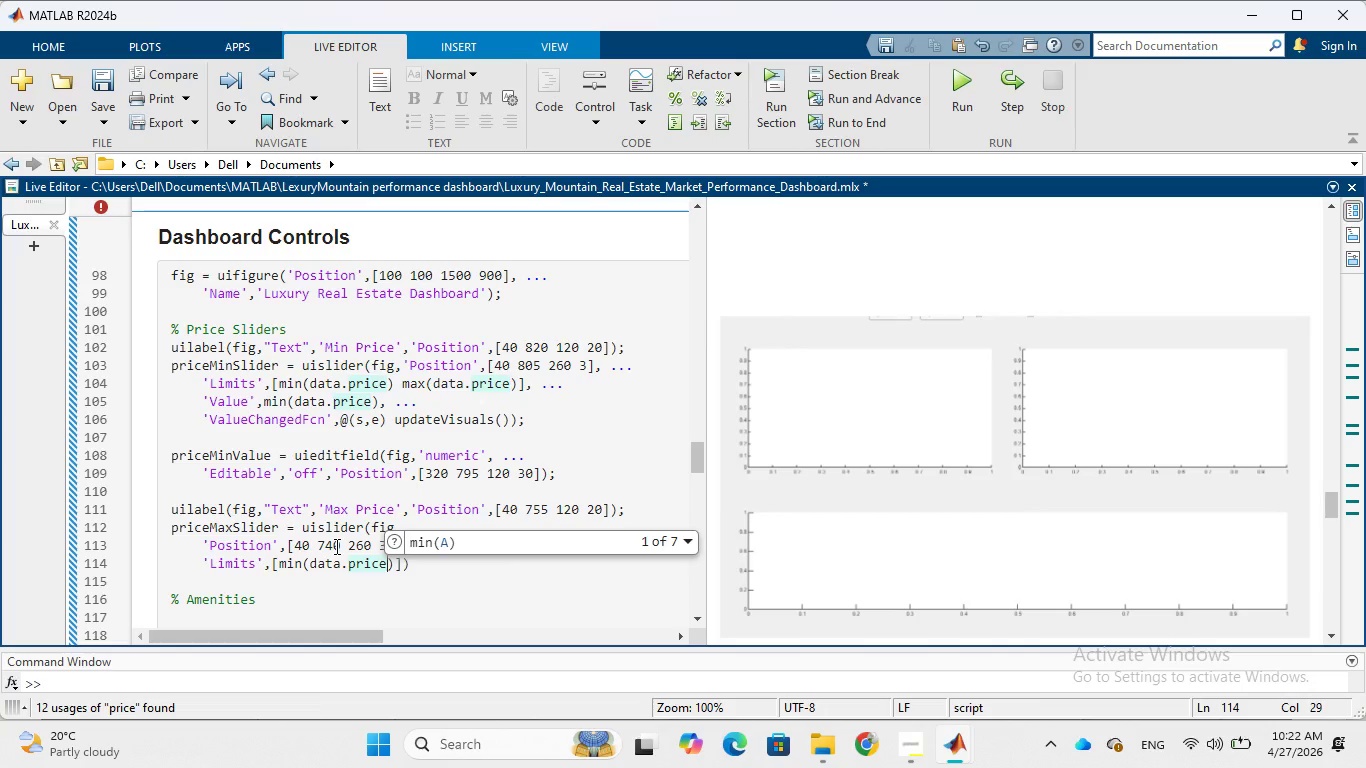 
wait(6.89)
 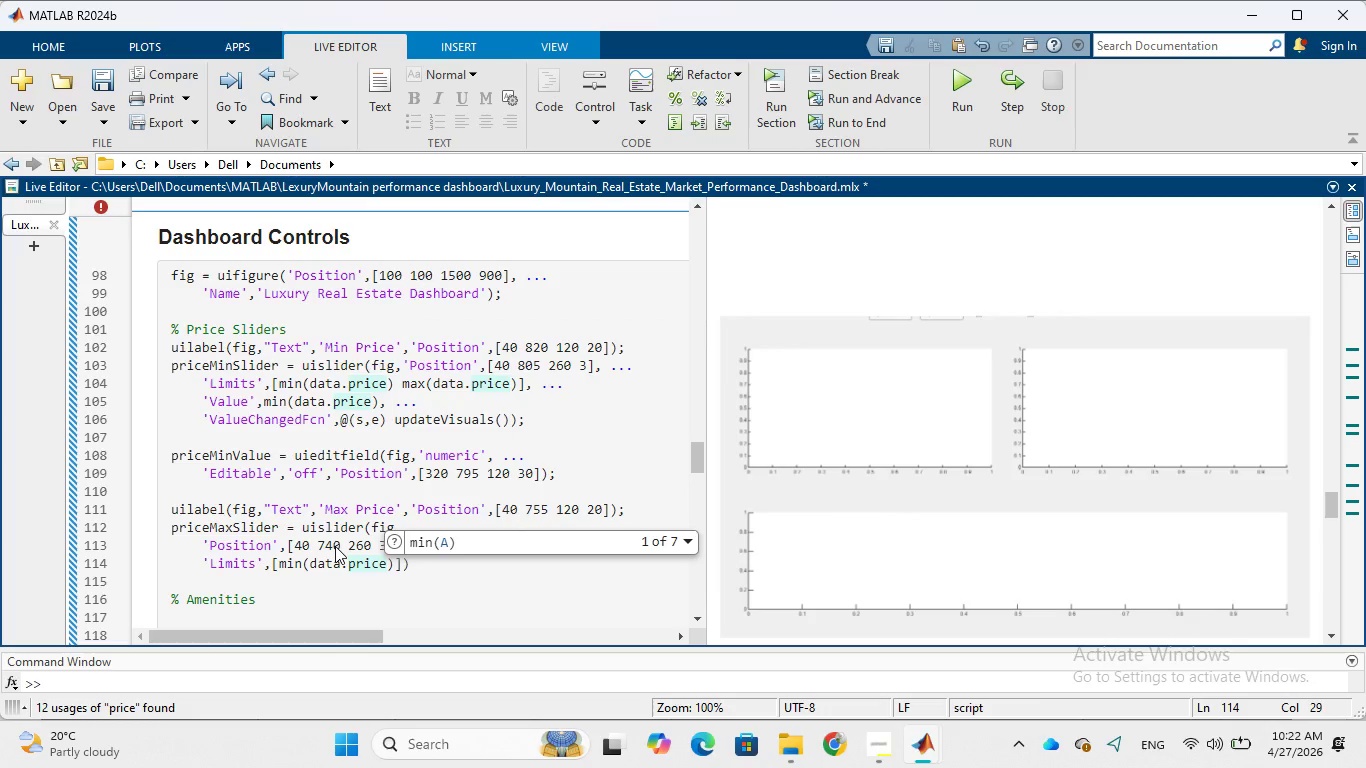 
key(Space)
 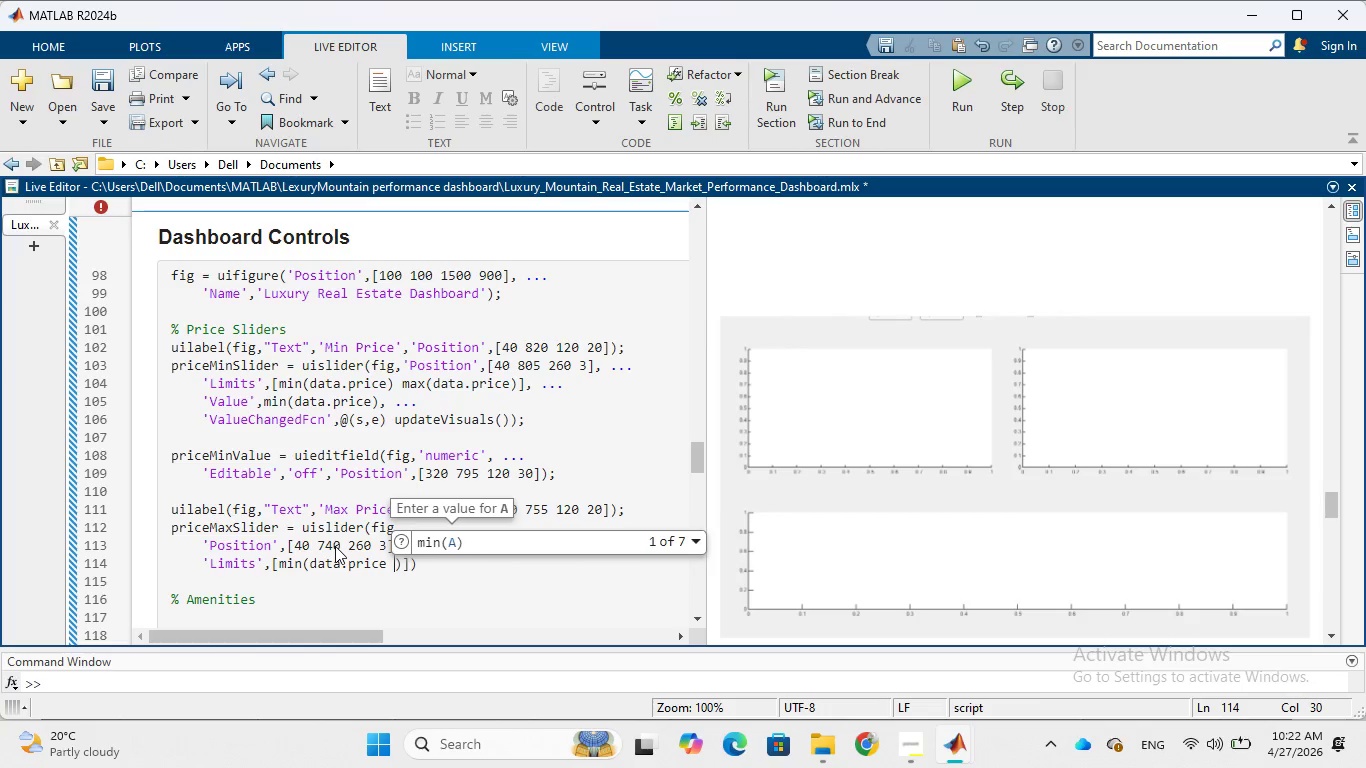 
key(Backspace)
 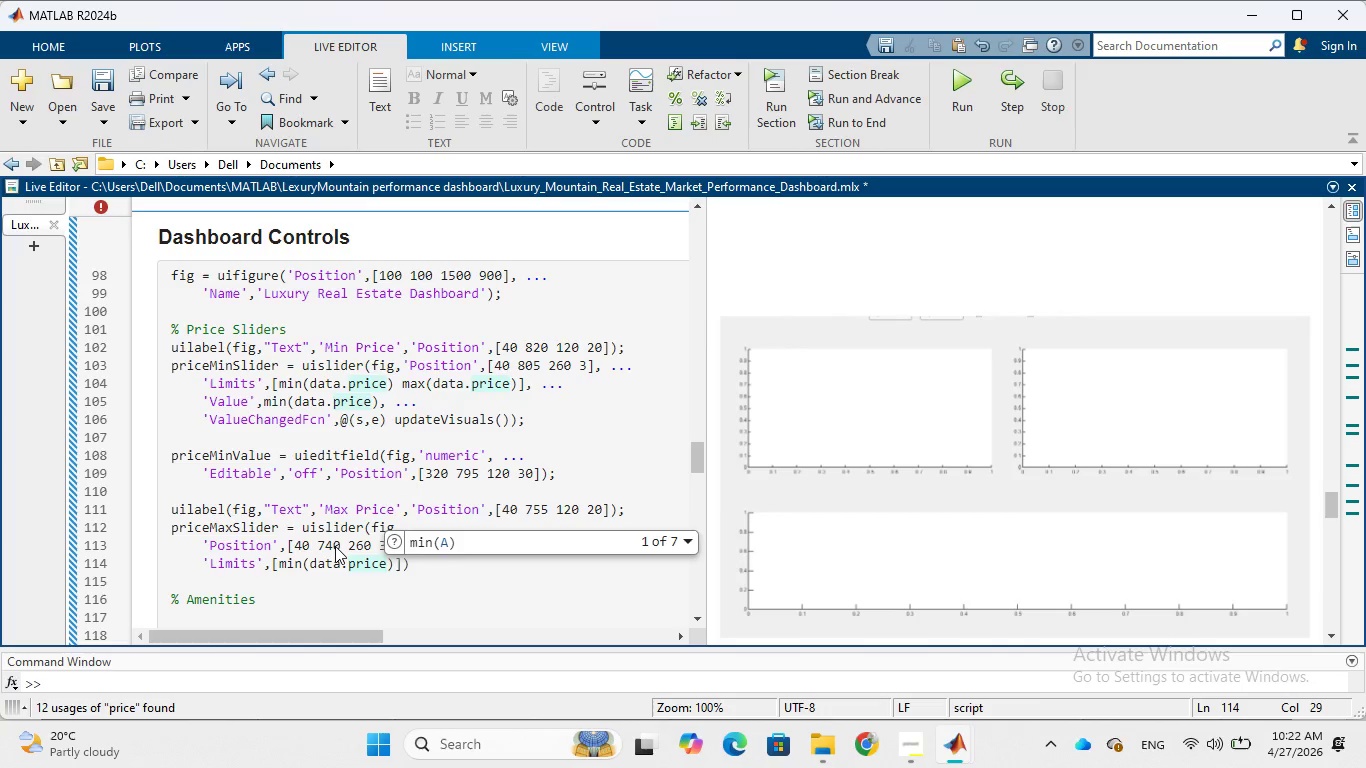 
key(ArrowRight)
 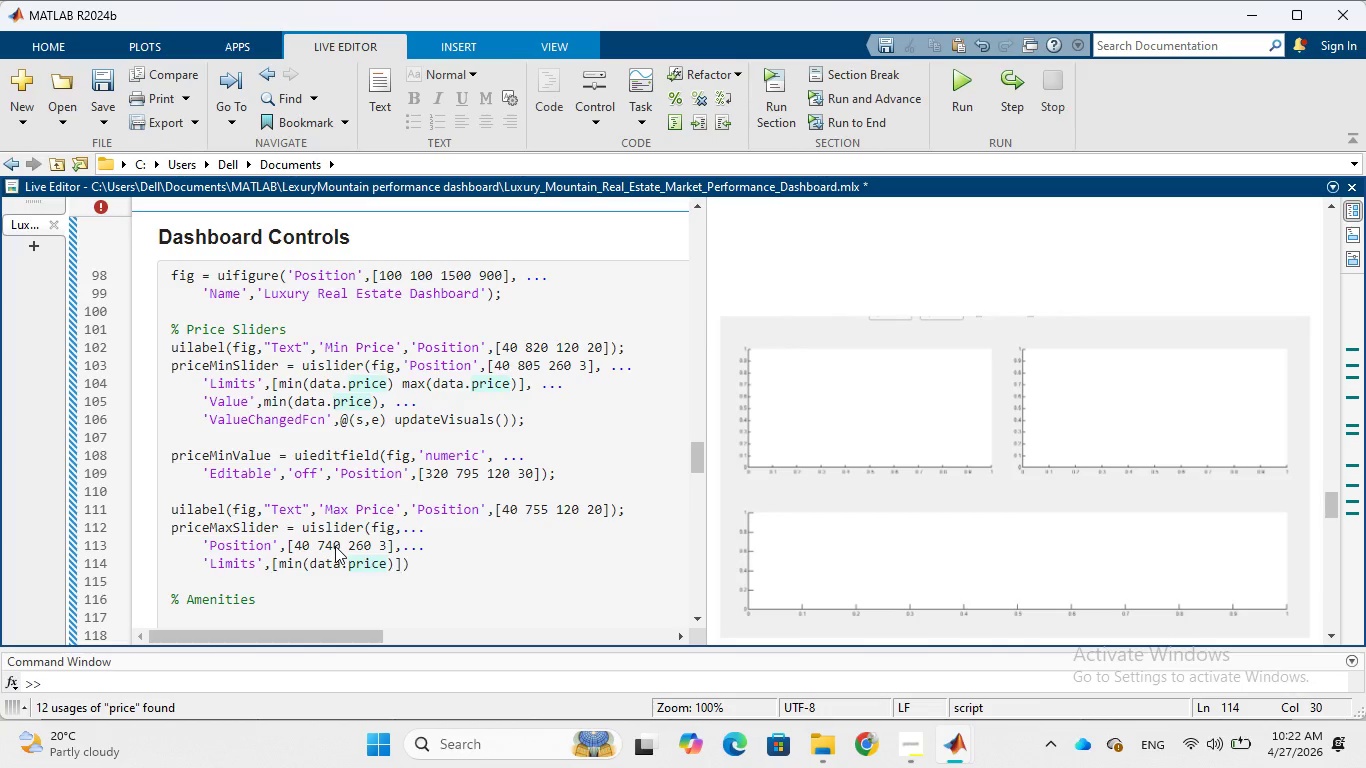 
key(Space)
 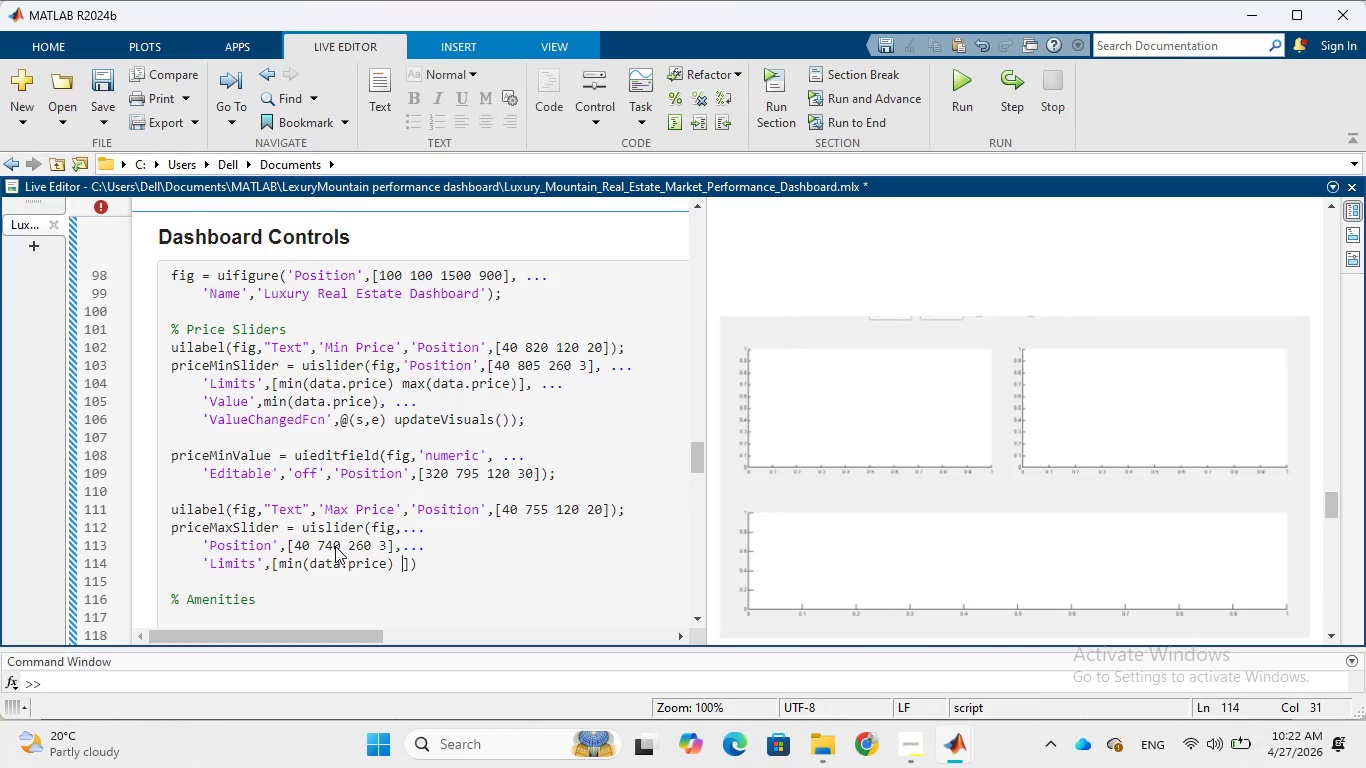 
type(max)
 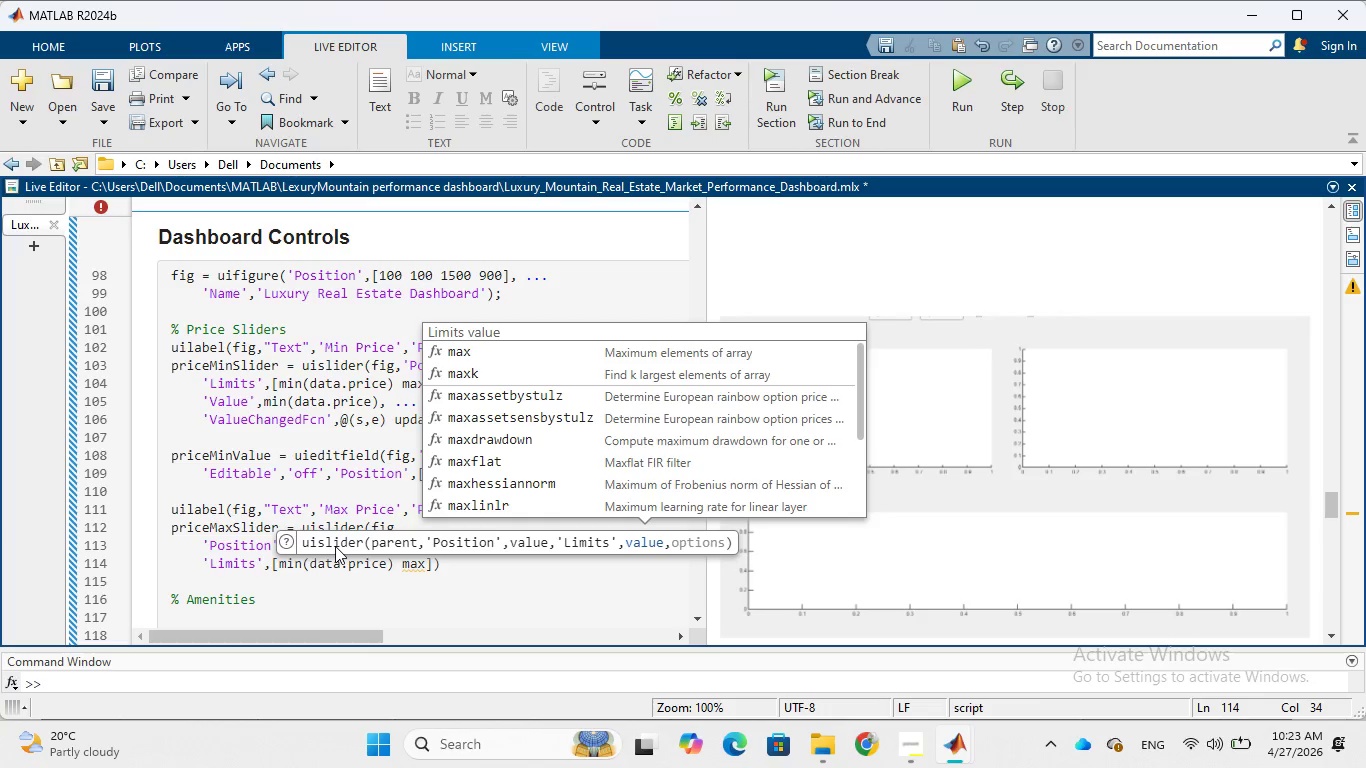 
type((data.price)
 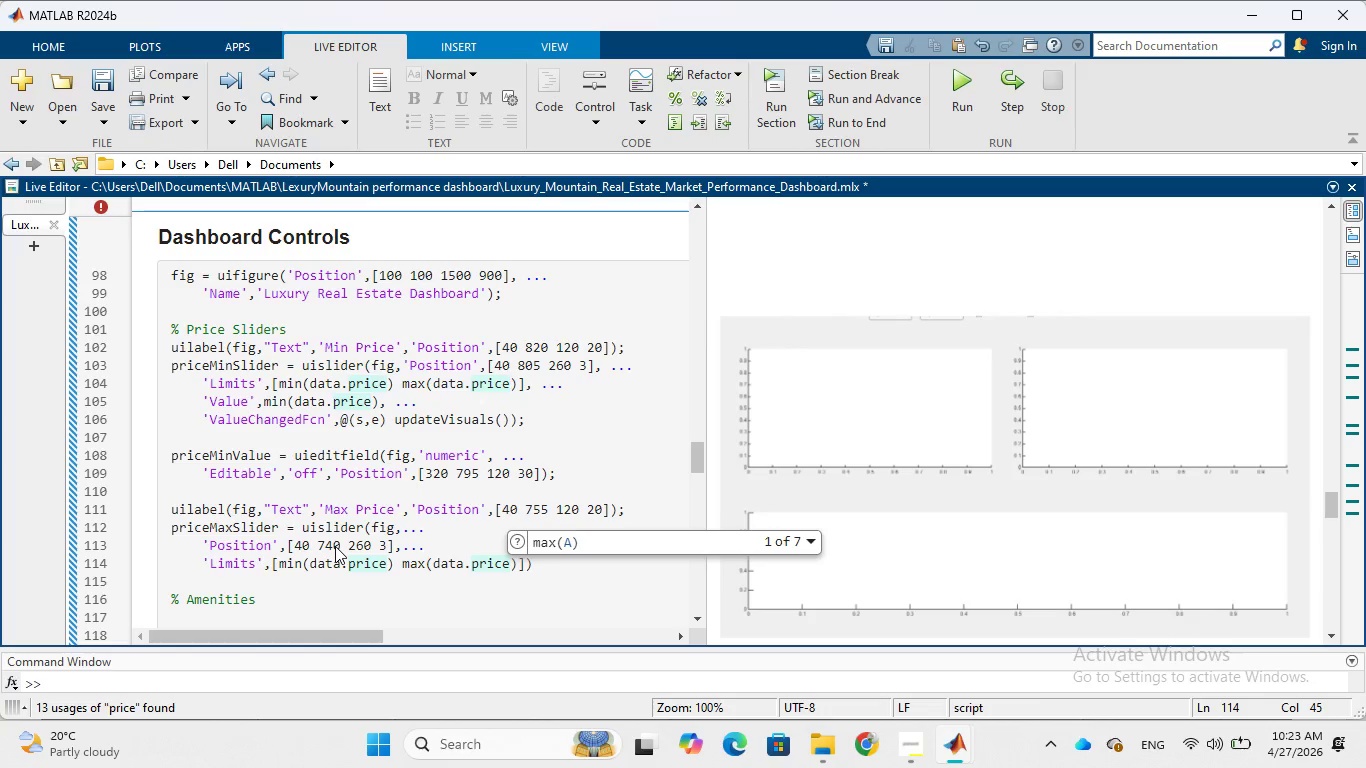 
wait(10.41)
 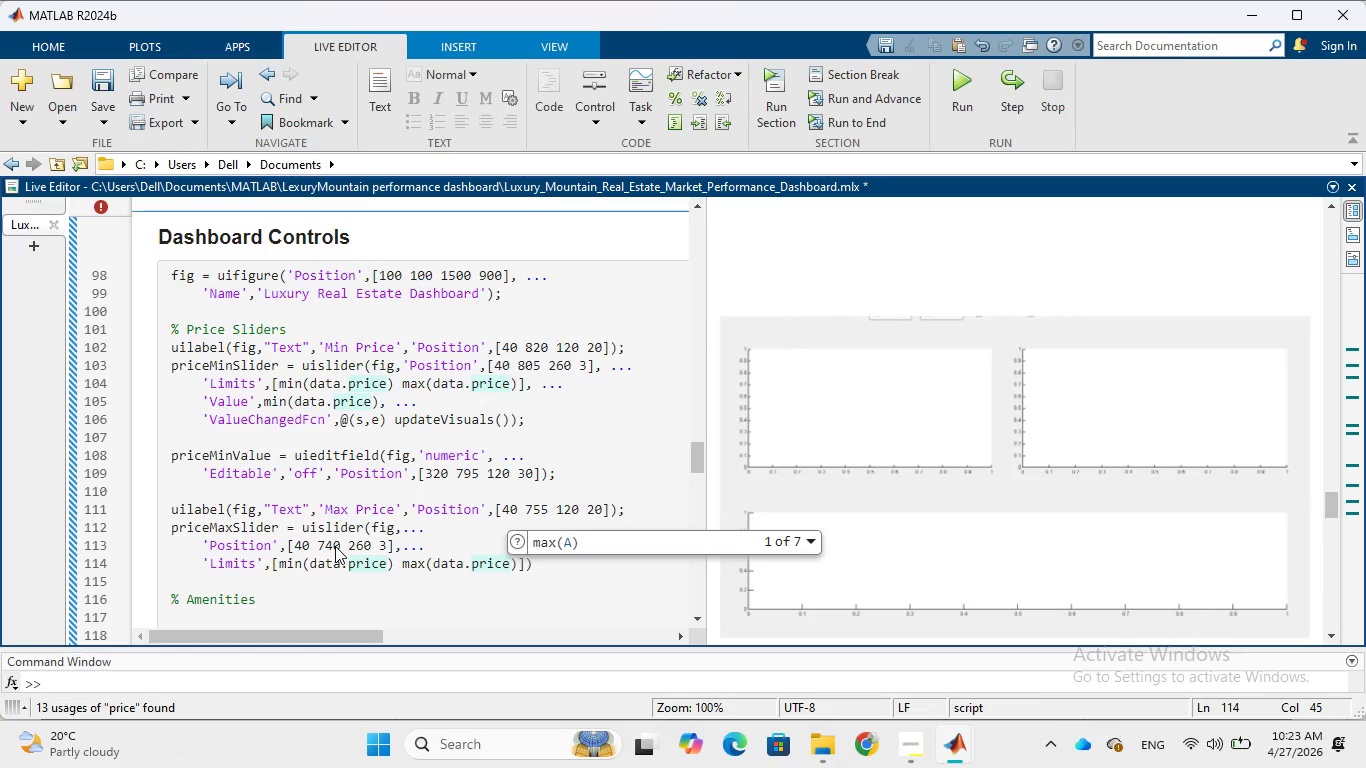 
key(ArrowRight)
 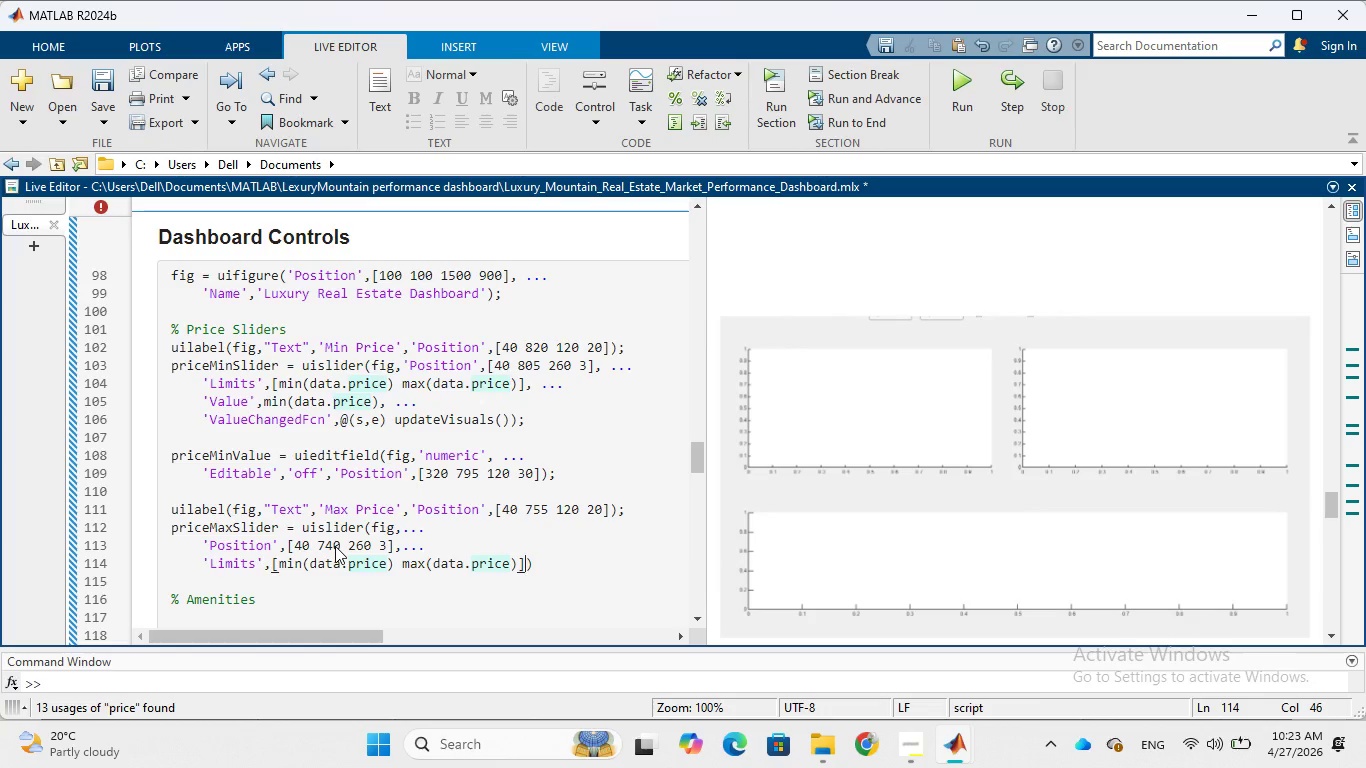 
key(ArrowRight)
 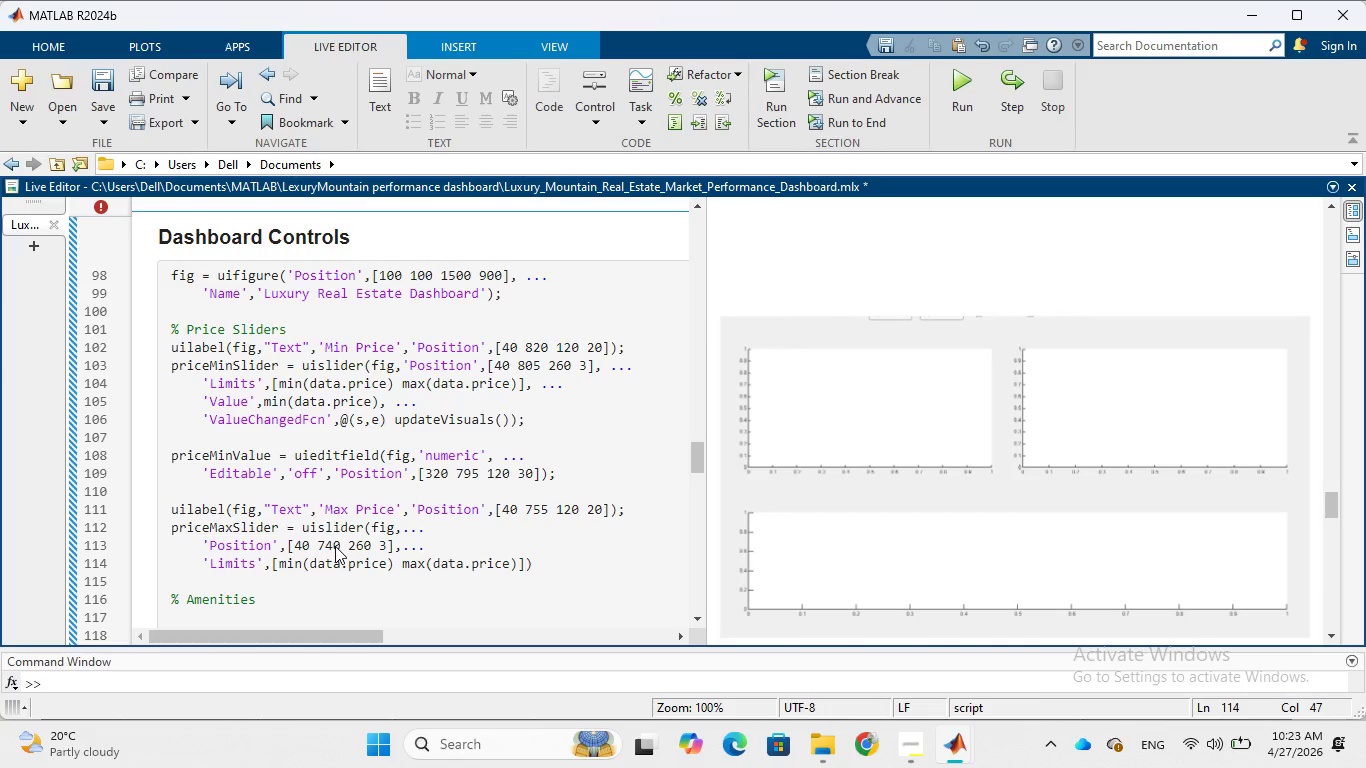 
key(Comma)
 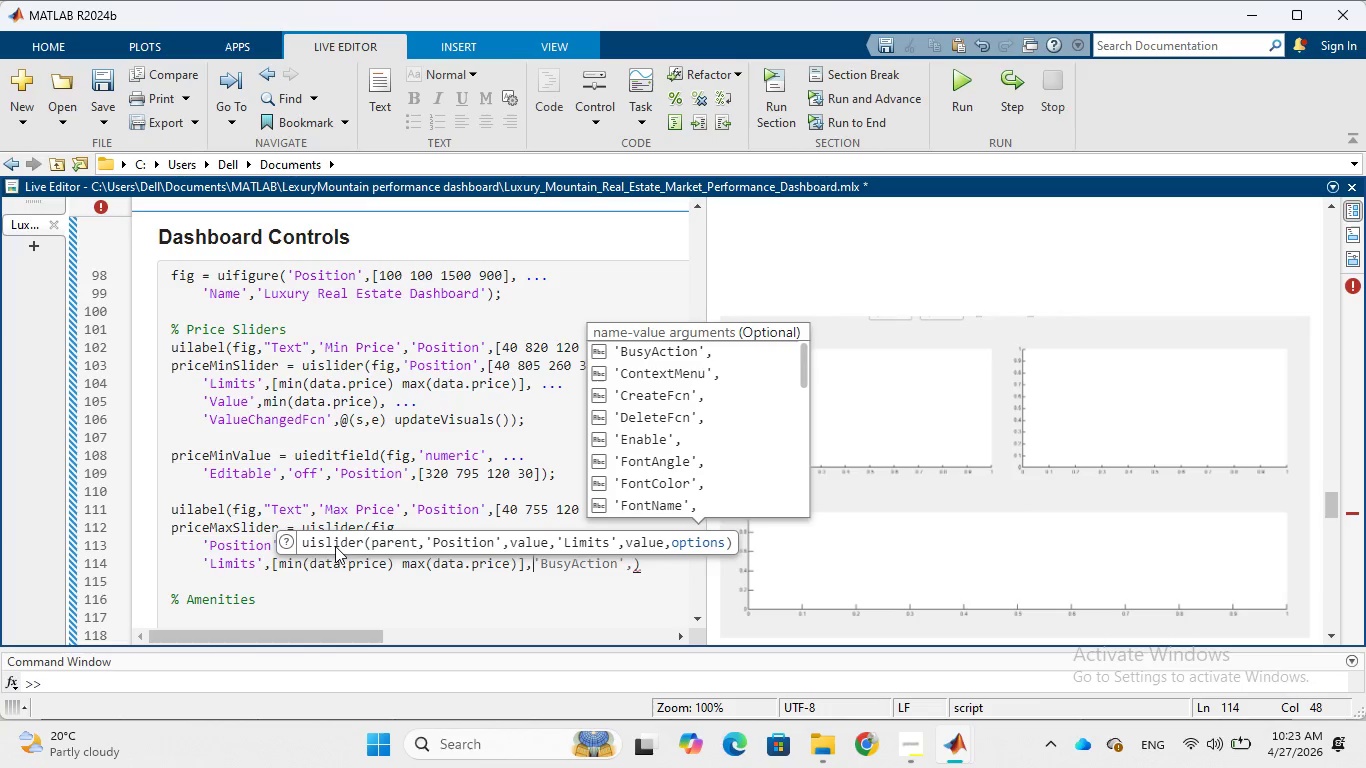 
key(Period)
 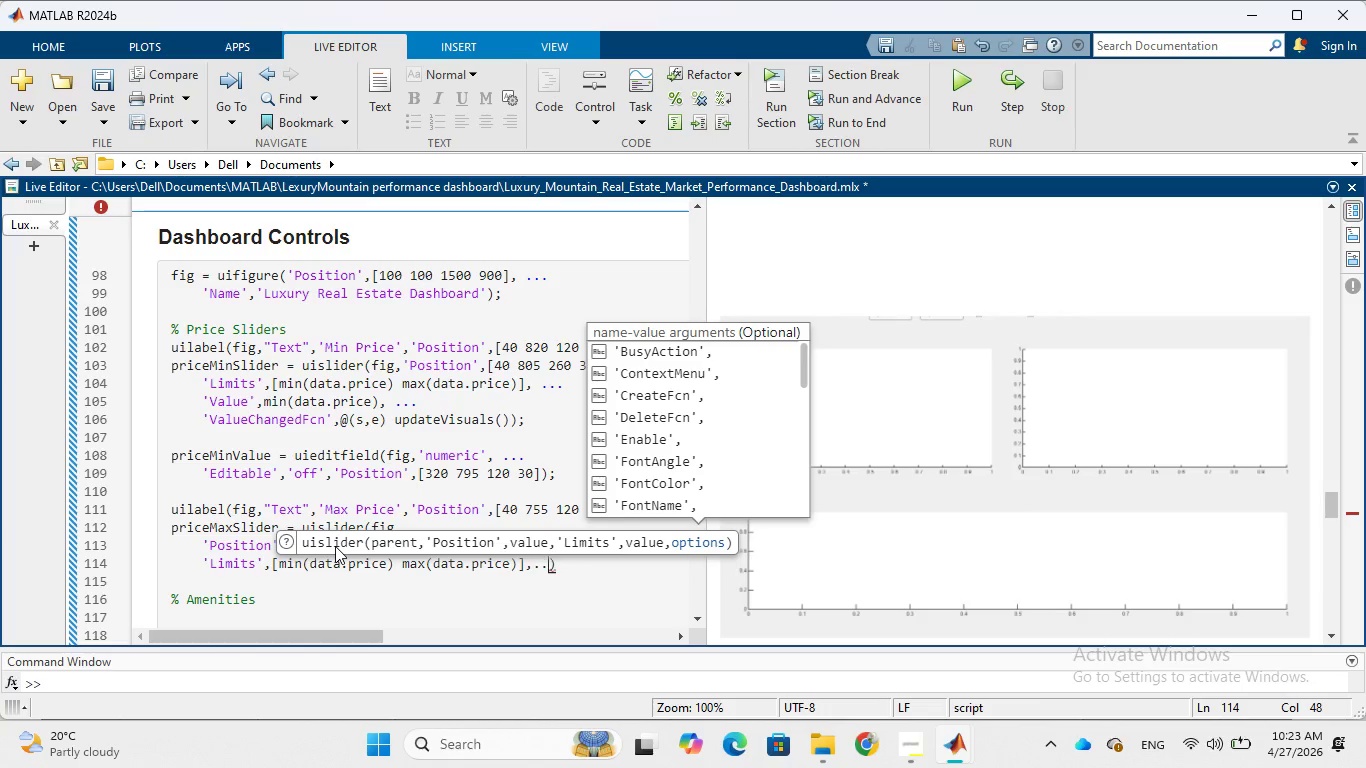 
key(Period)
 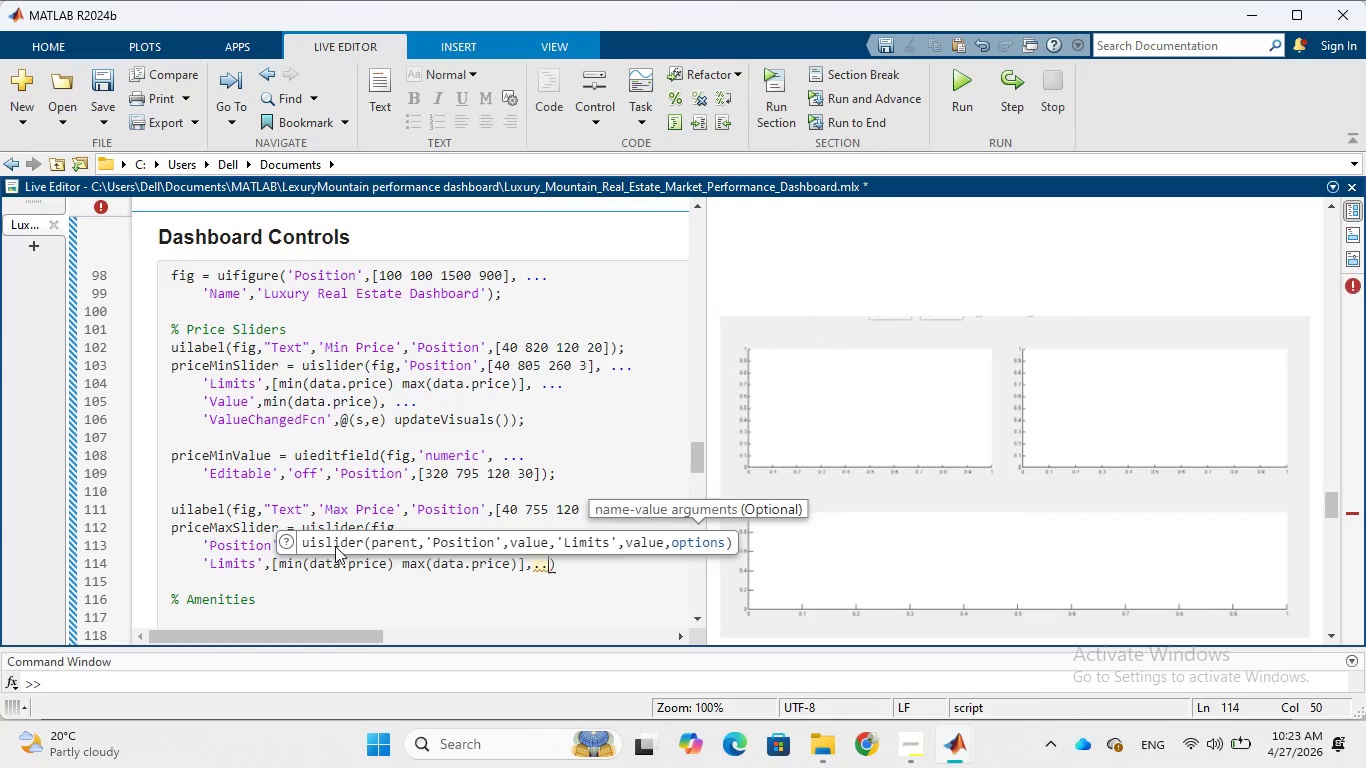 
key(Period)
 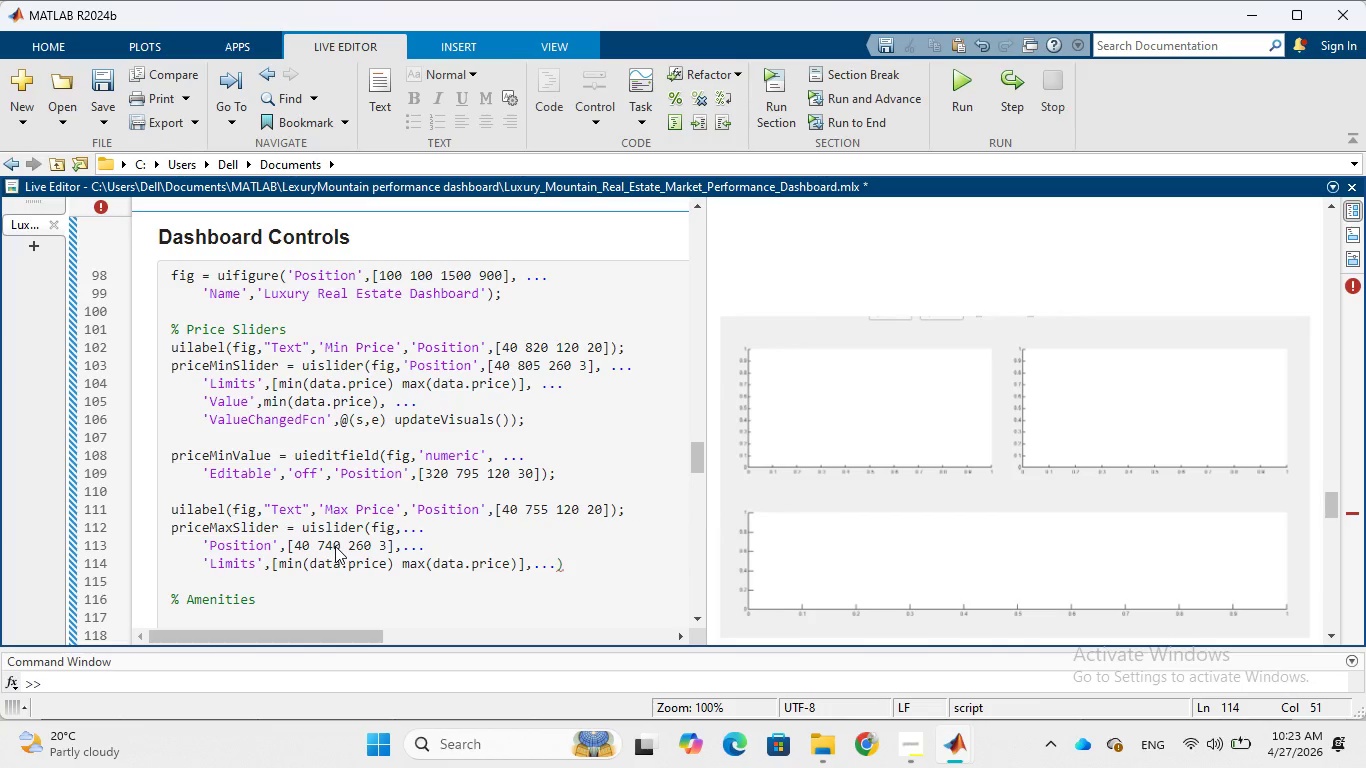 
key(Enter)
 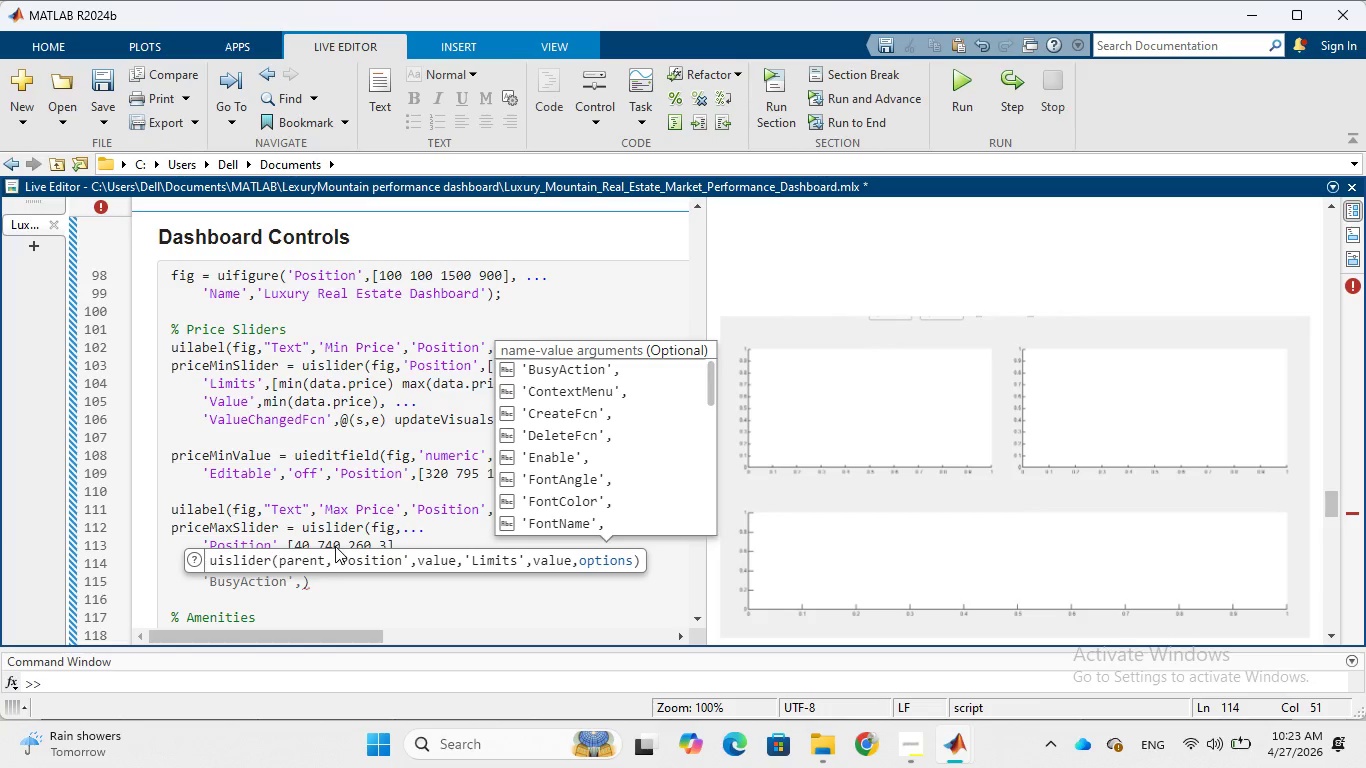 
wait(27.48)
 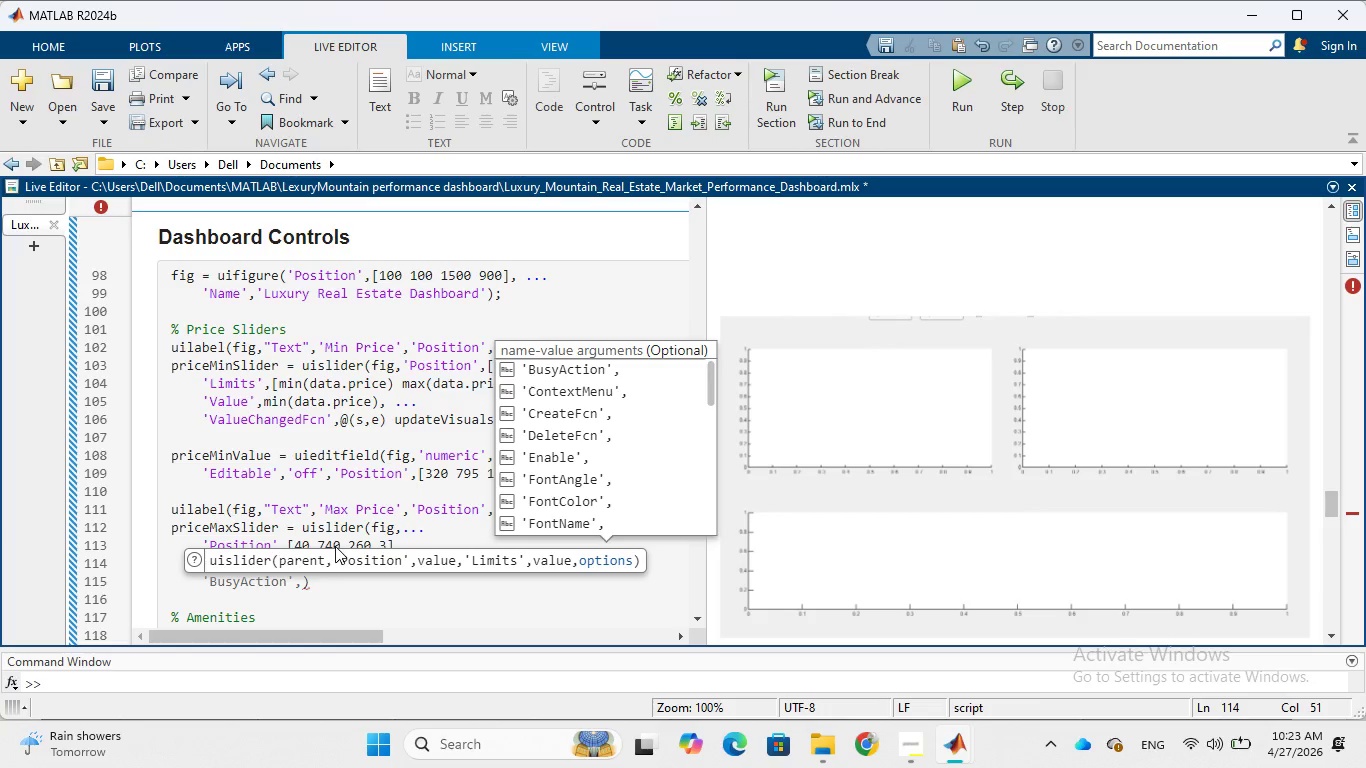 
left_click([351, 597])
 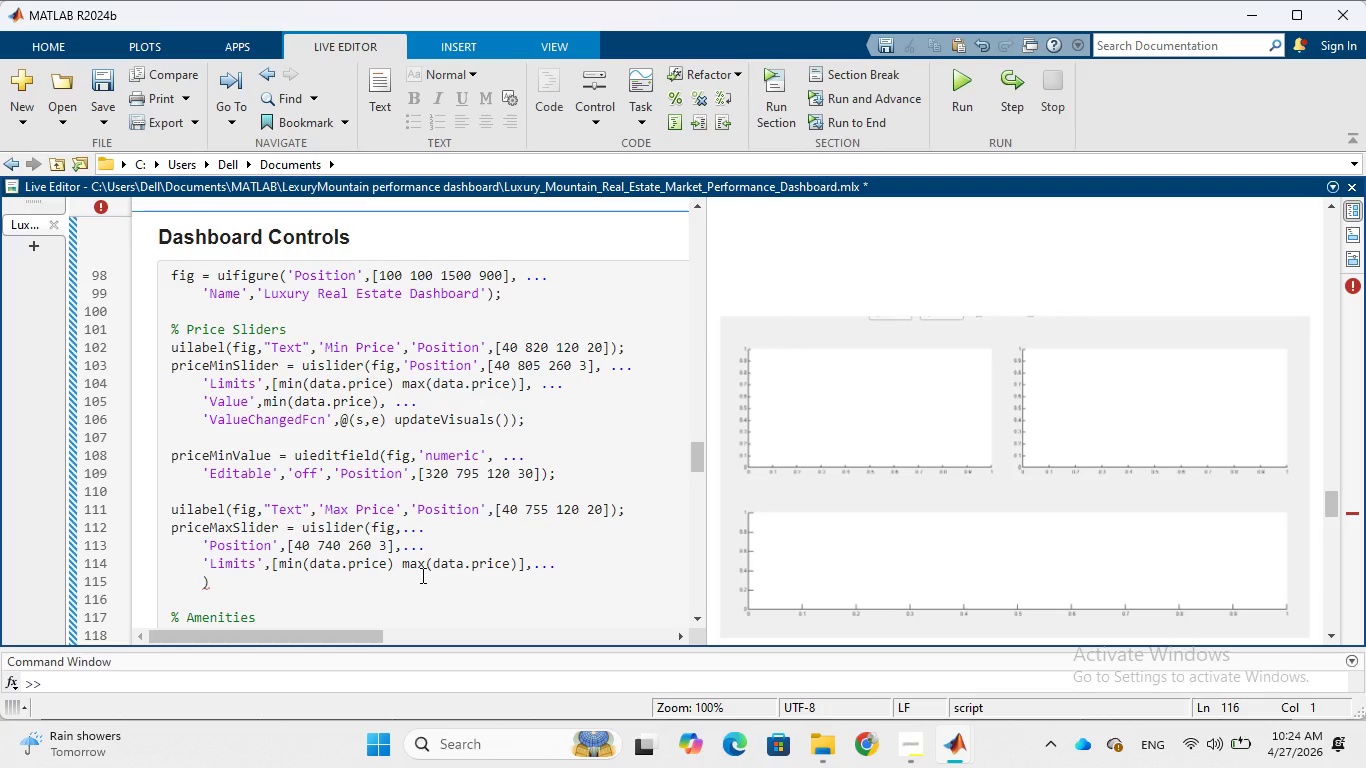 
wait(16.94)
 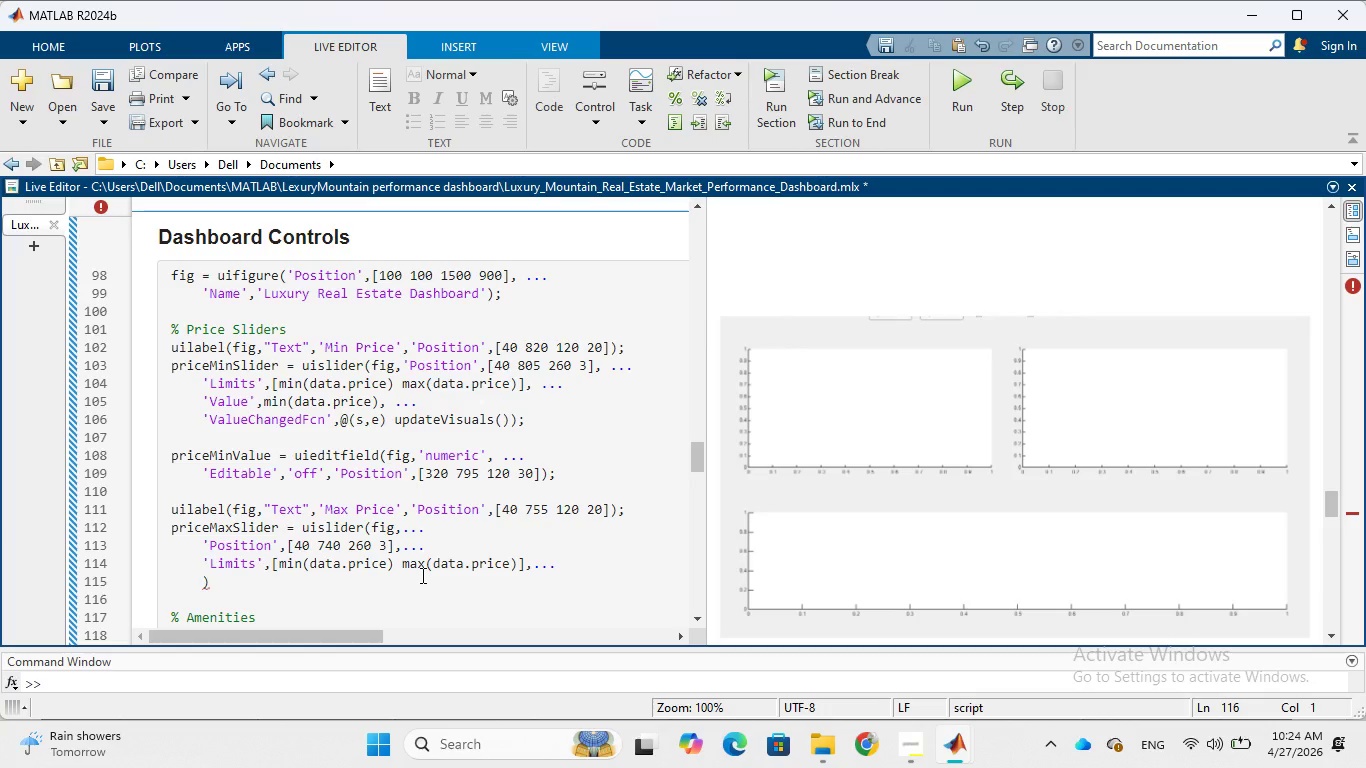 
left_click([197, 582])
 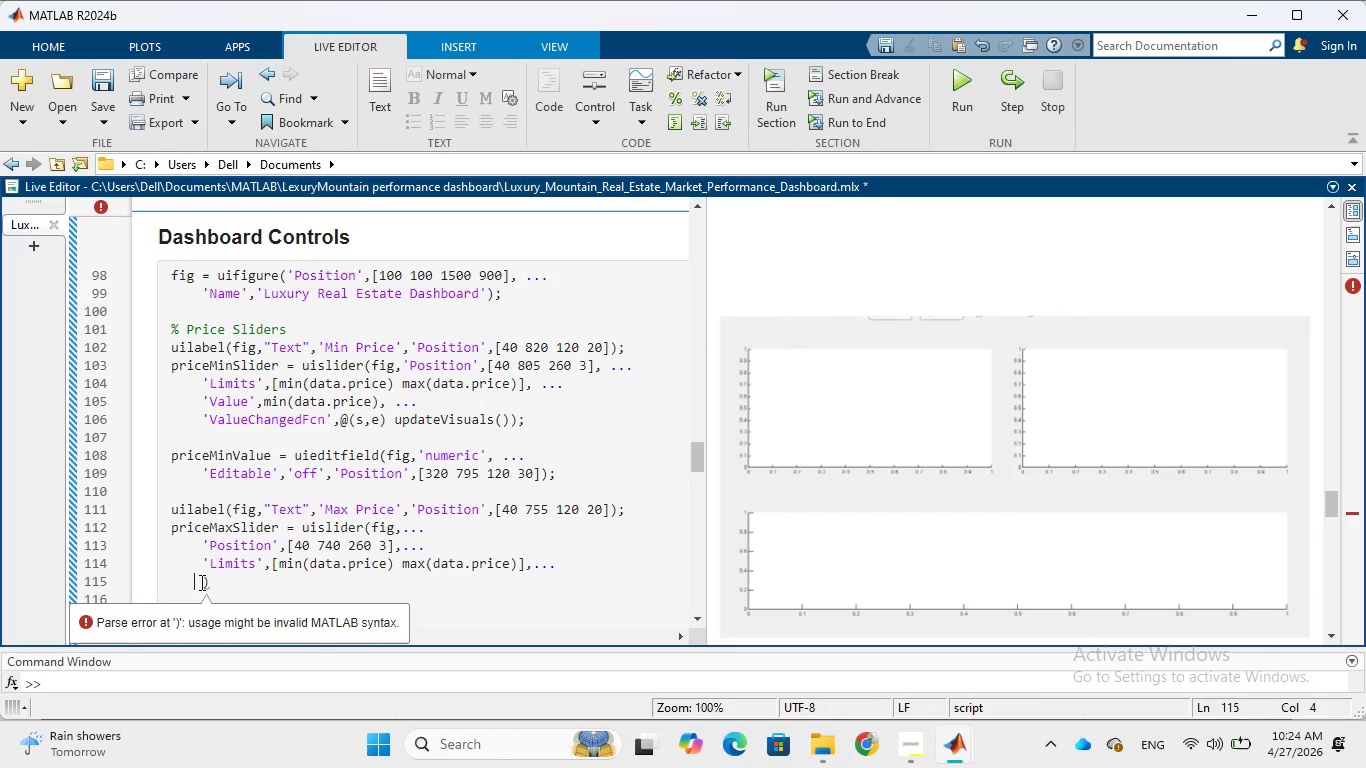 
left_click([200, 582])
 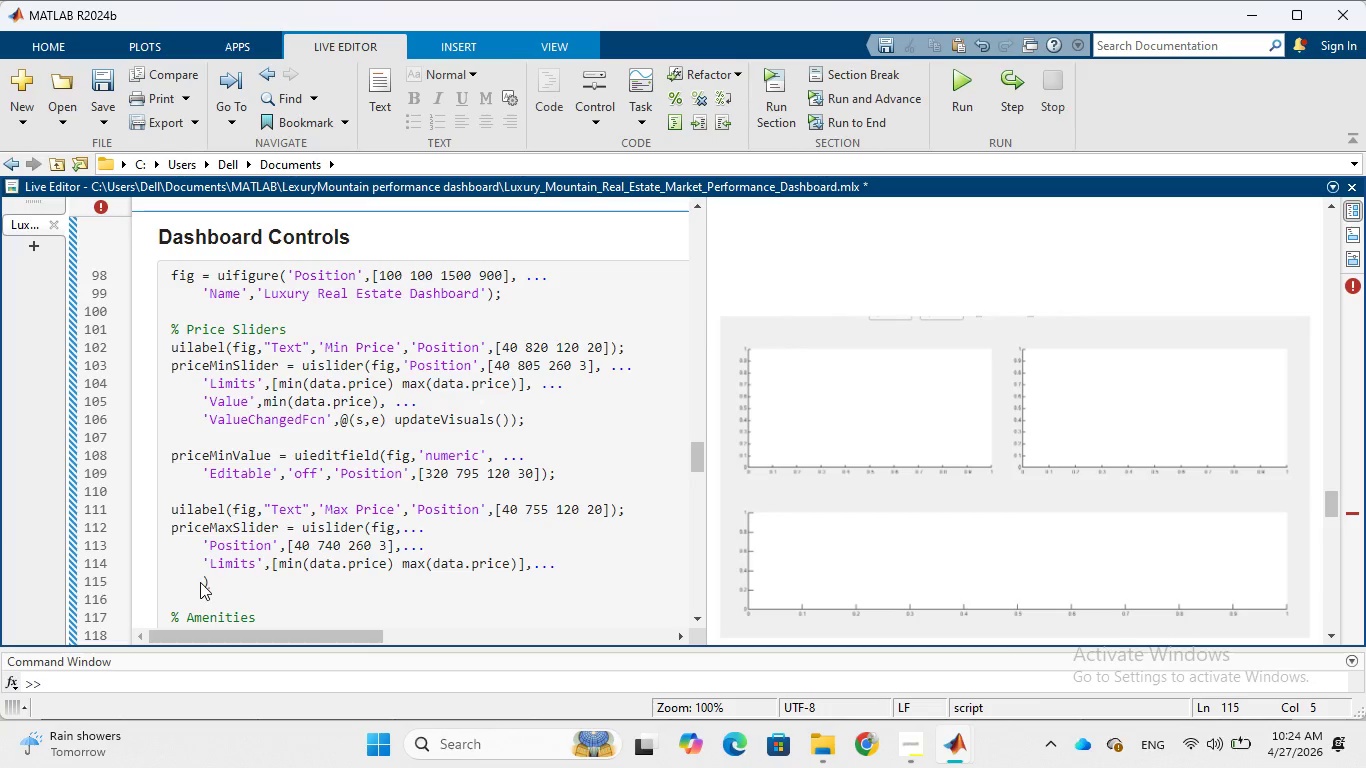 
type('Value)
 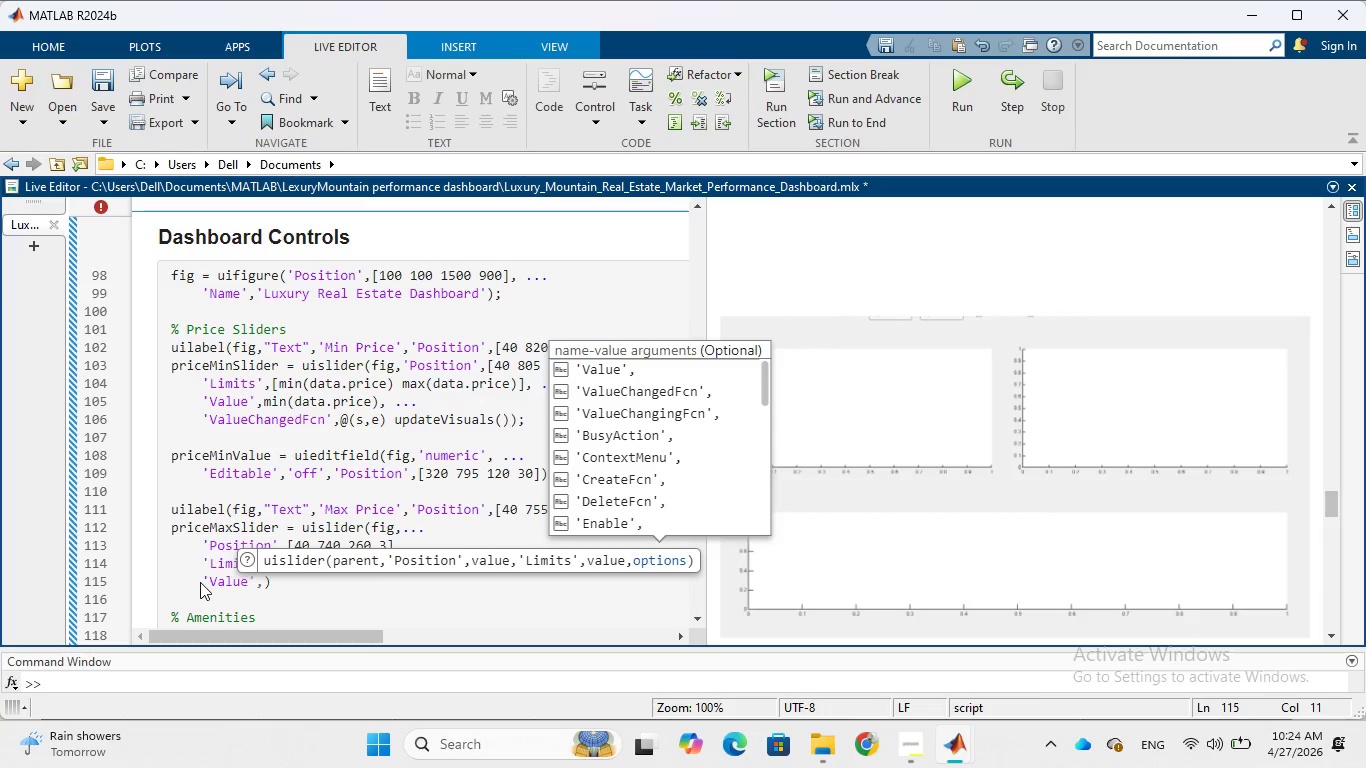 
key(ArrowRight)
 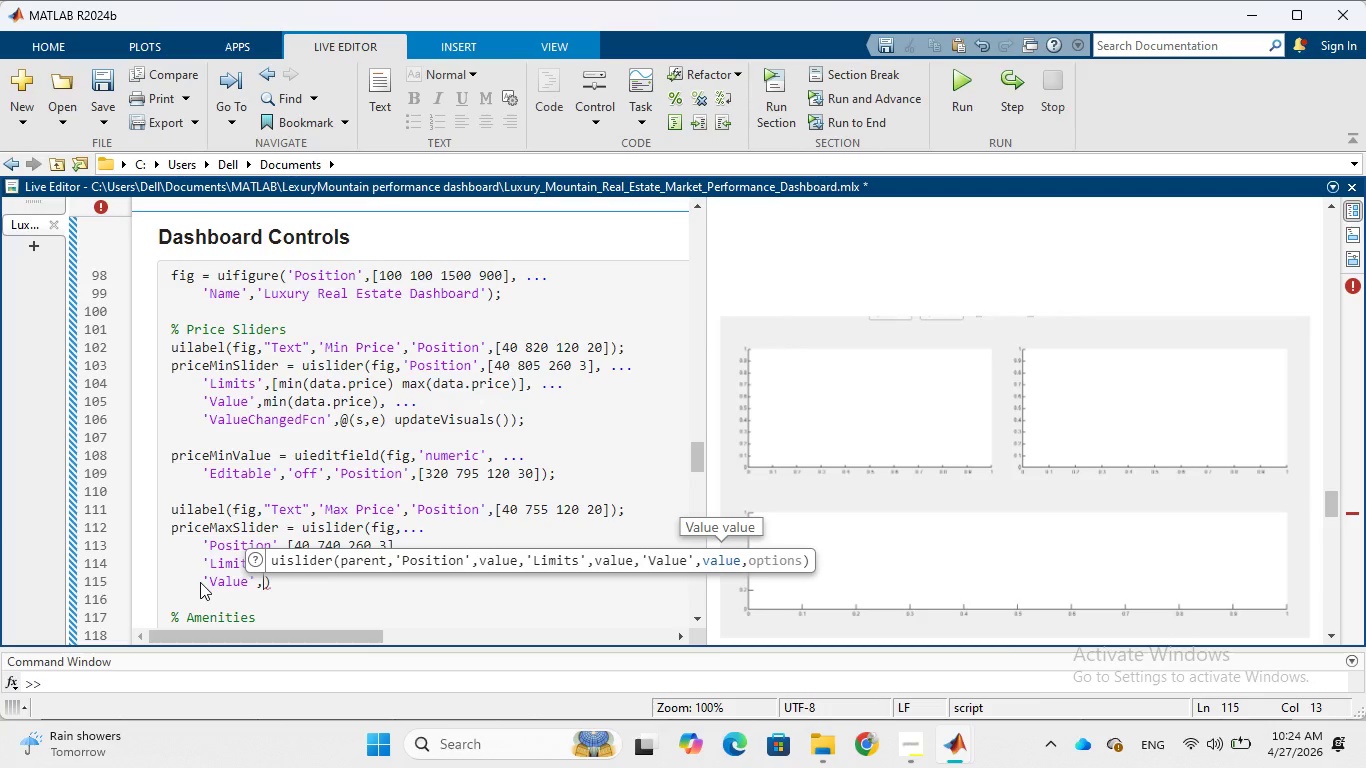 
type(max)
 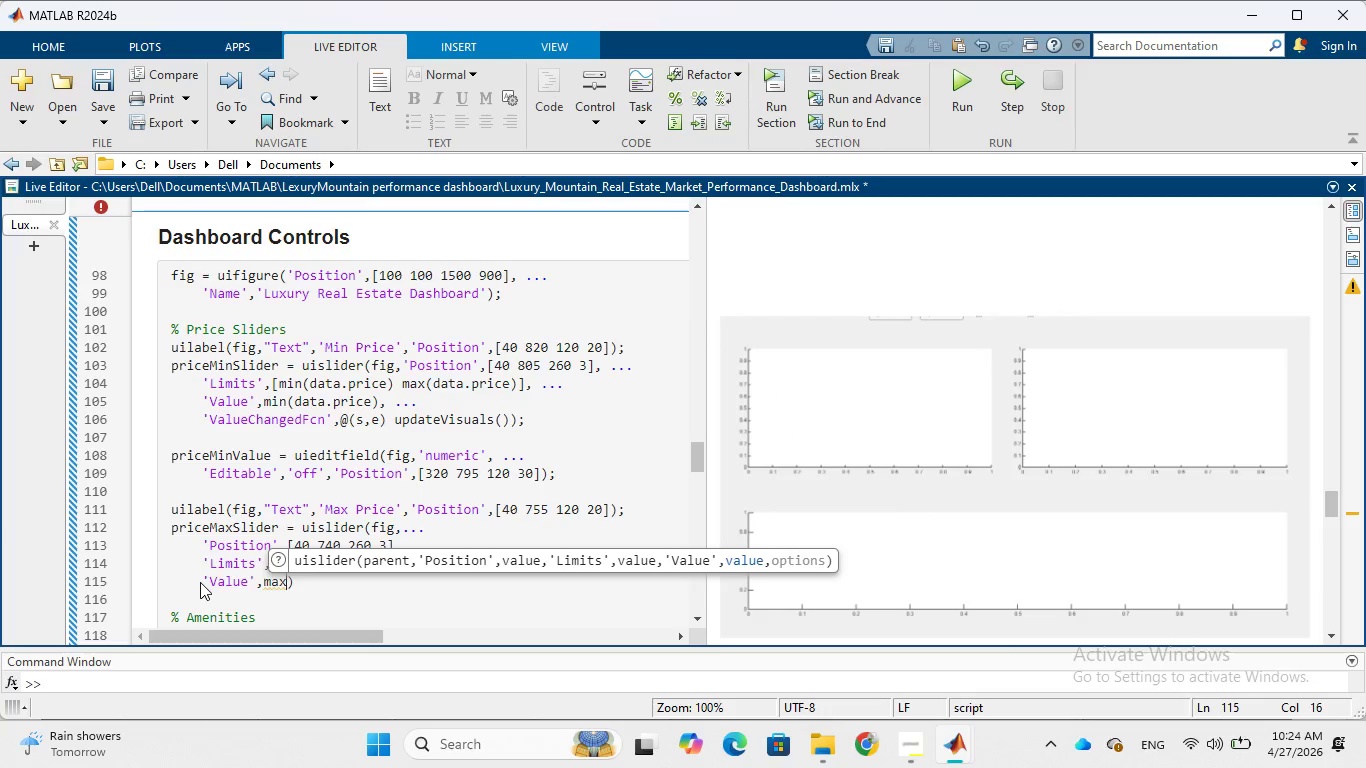 
type((data.price)
 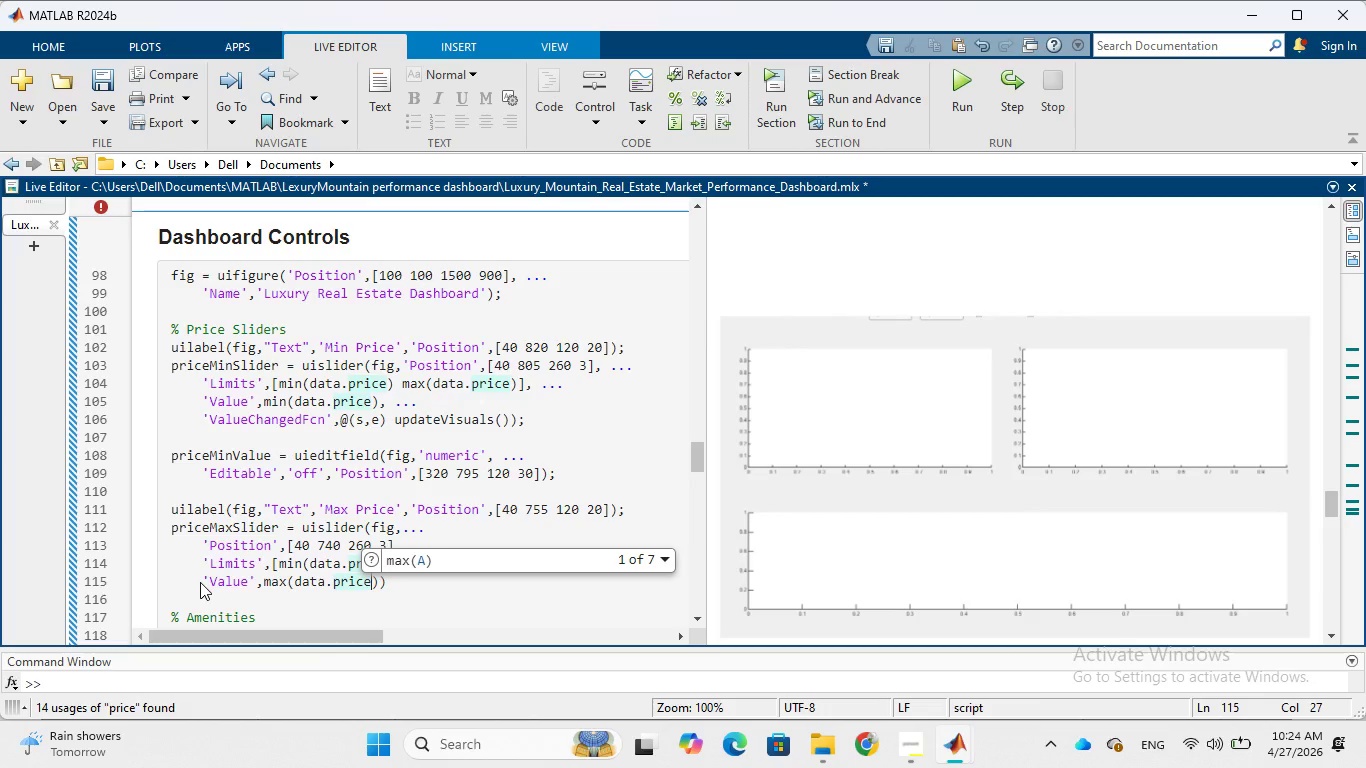 
wait(11.23)
 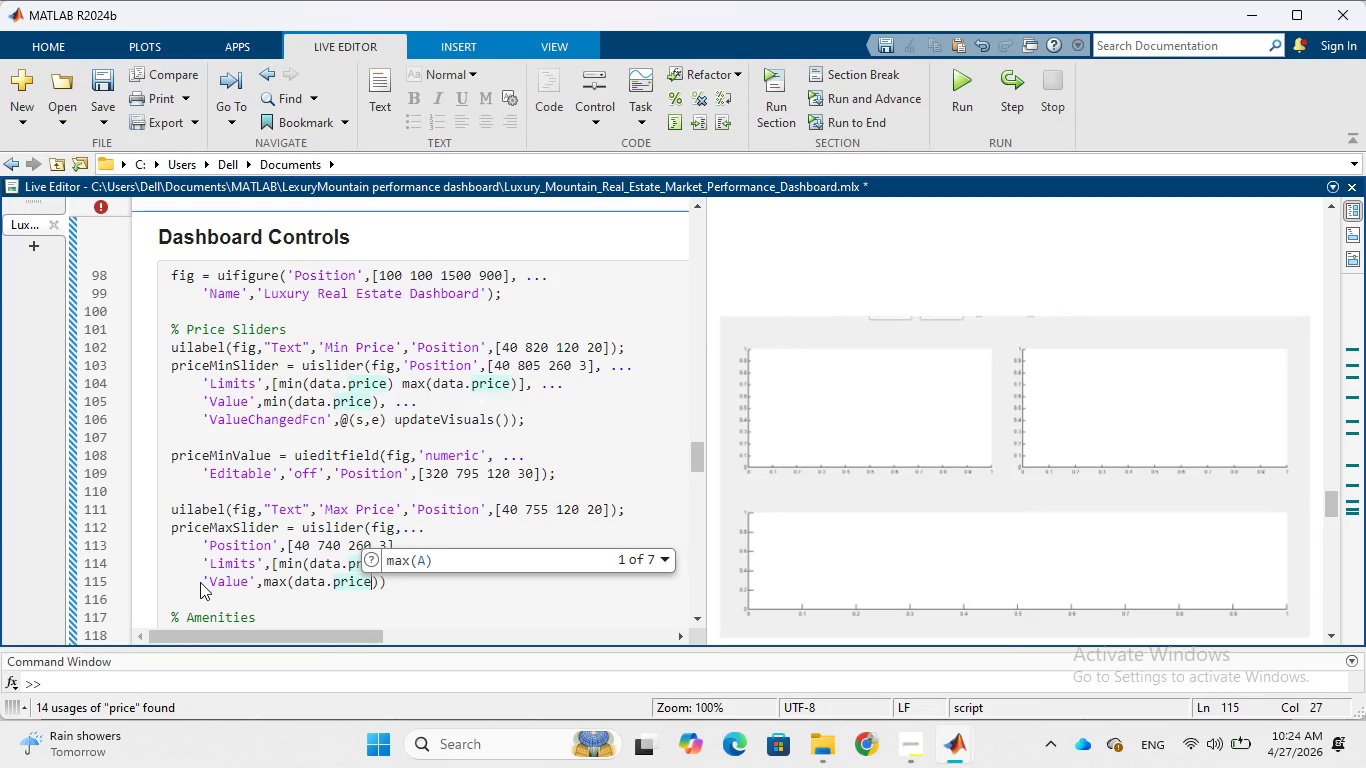 
key(ArrowRight)
 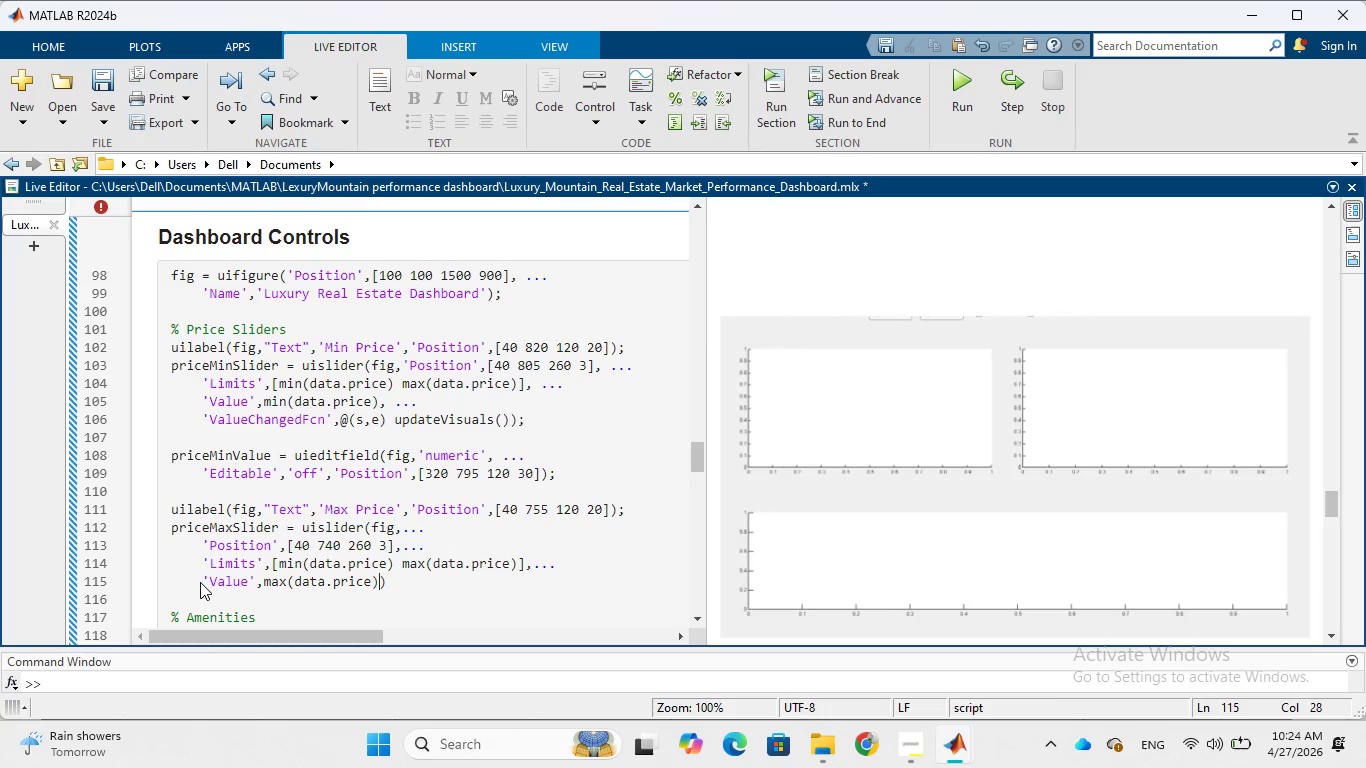 
key(Comma)
 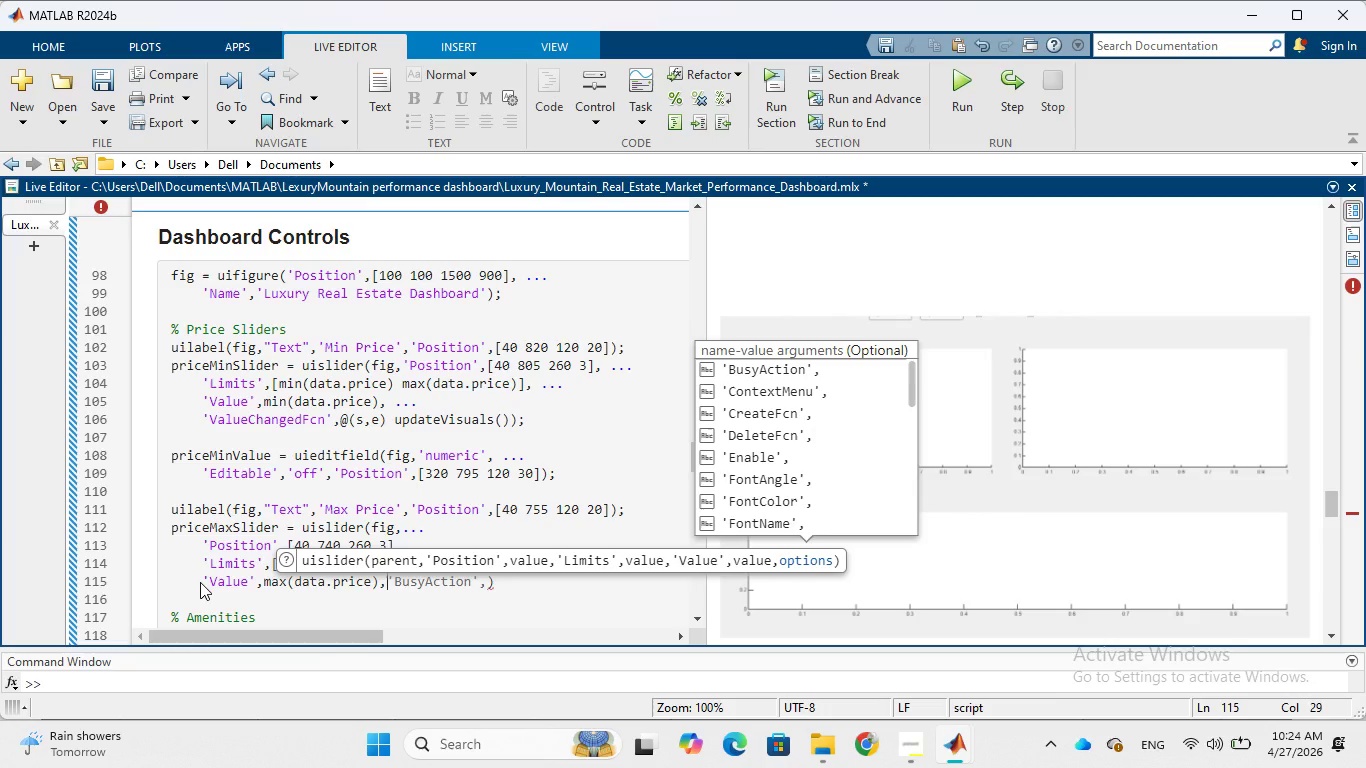 
key(Period)
 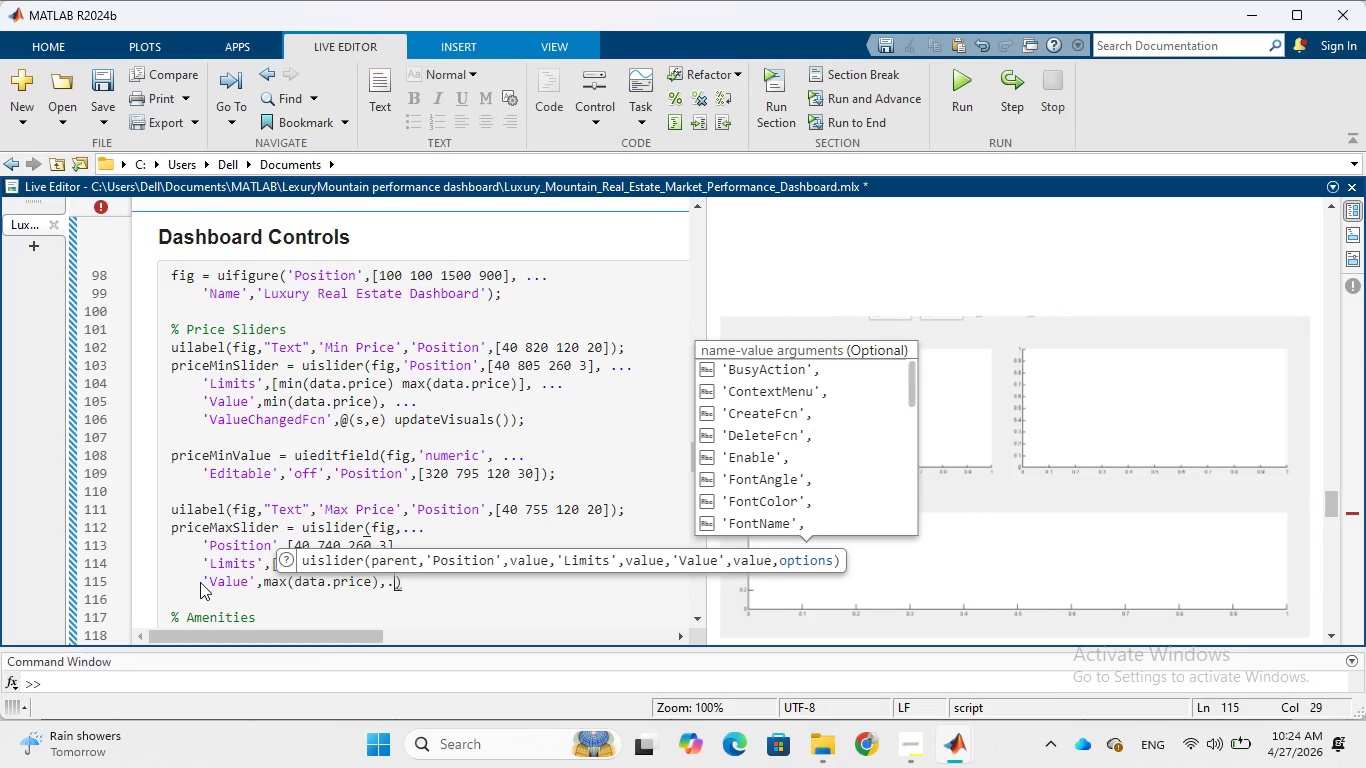 
key(Period)
 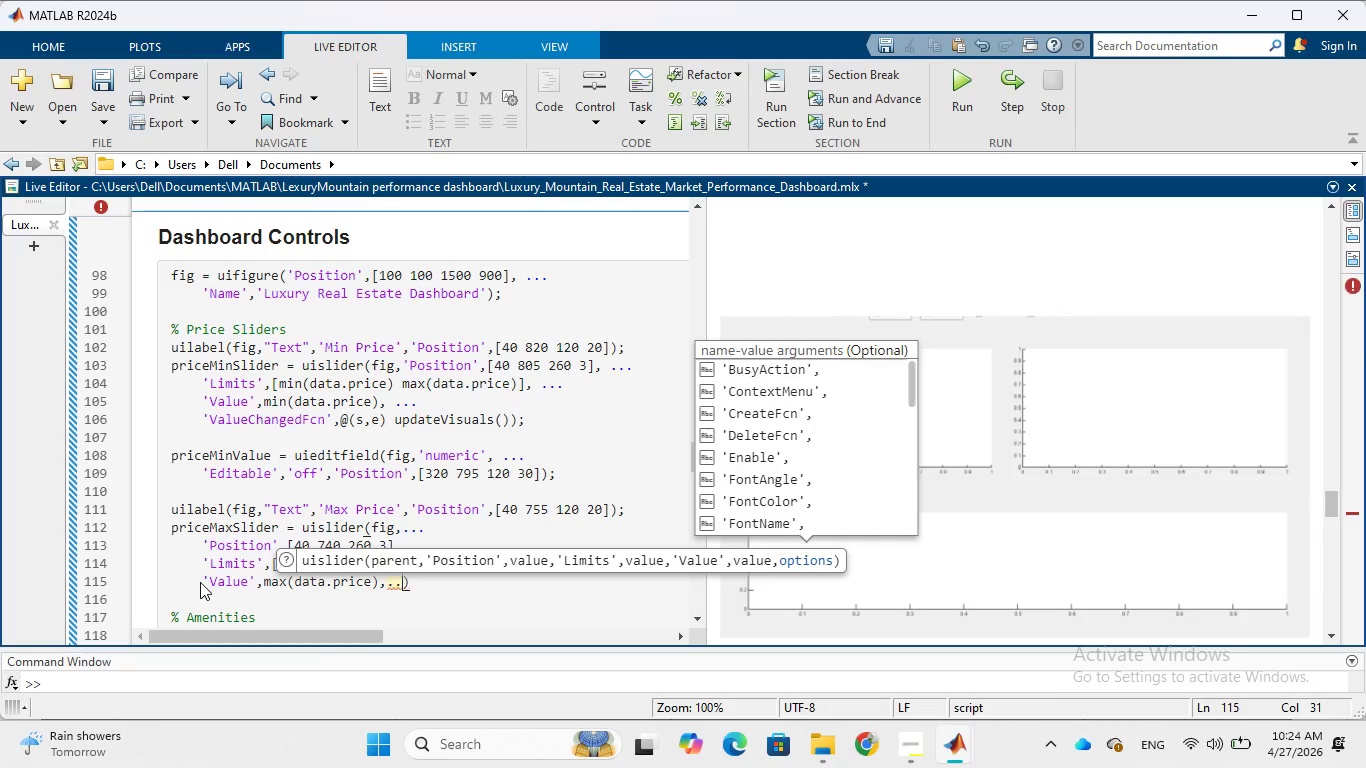 
key(Period)
 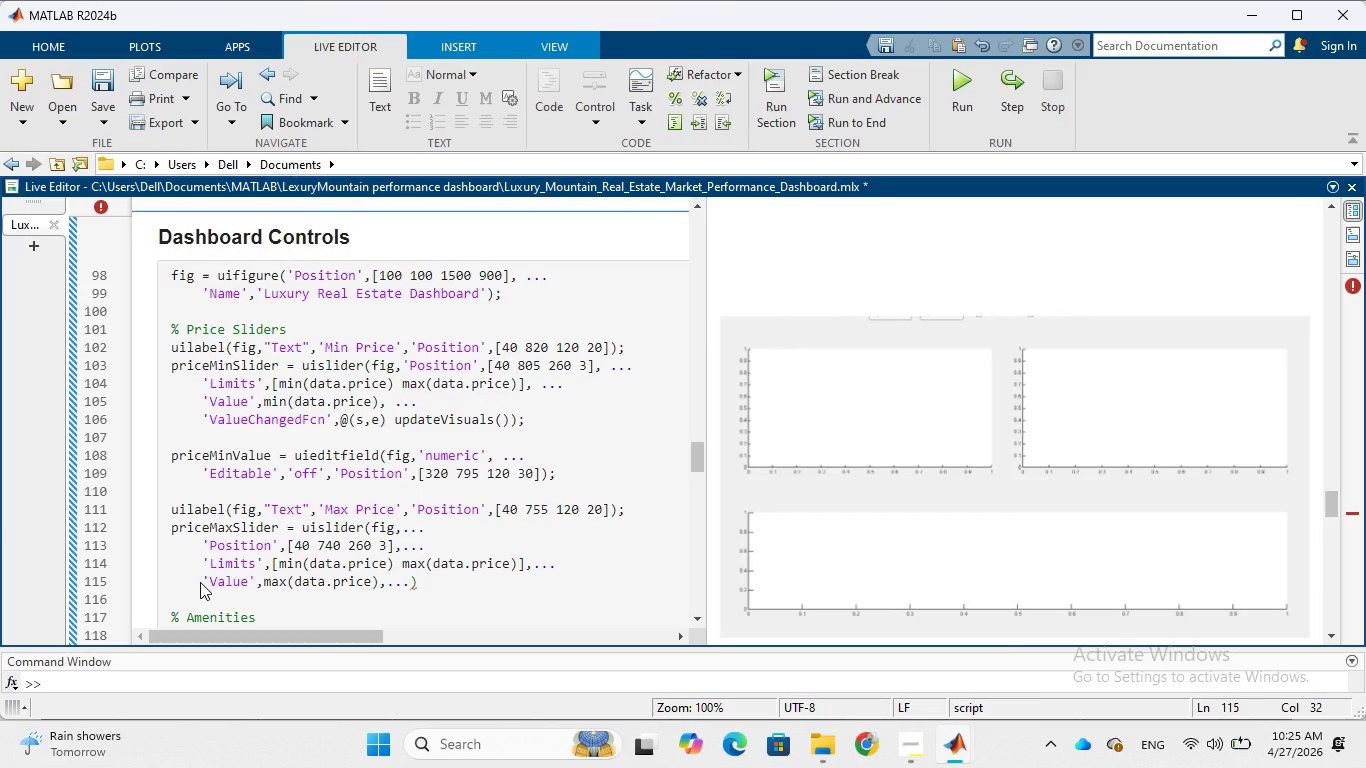 
wait(9.36)
 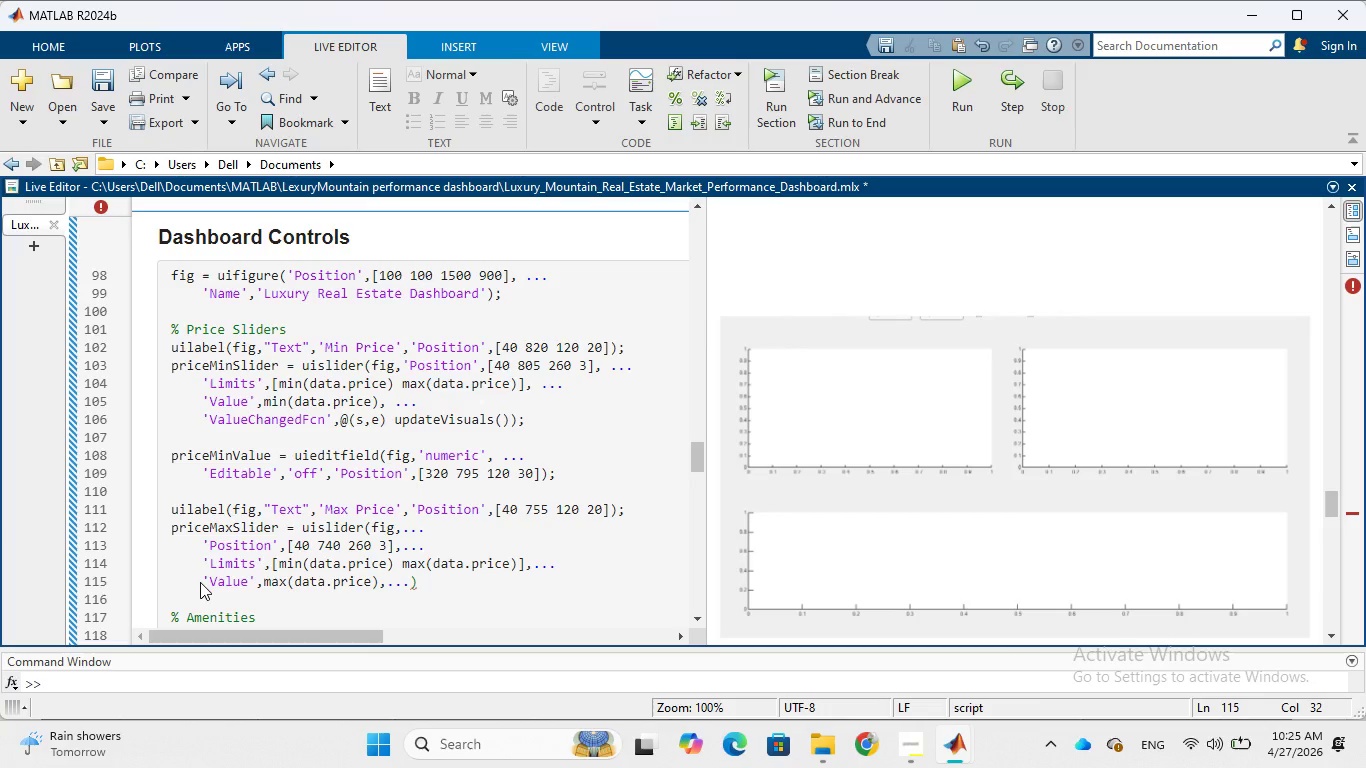 
key(Enter)
 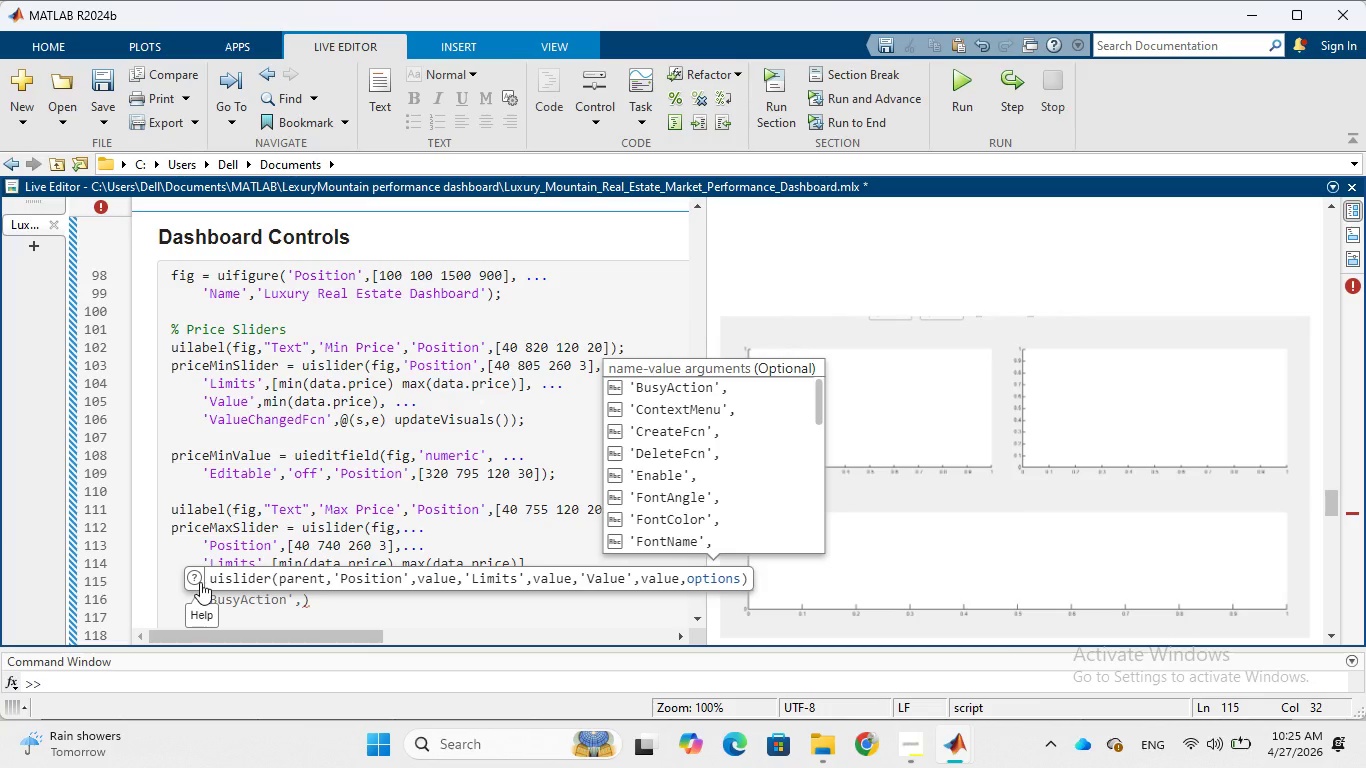 
type('Vale)
key(Backspace)
key(Tab)
 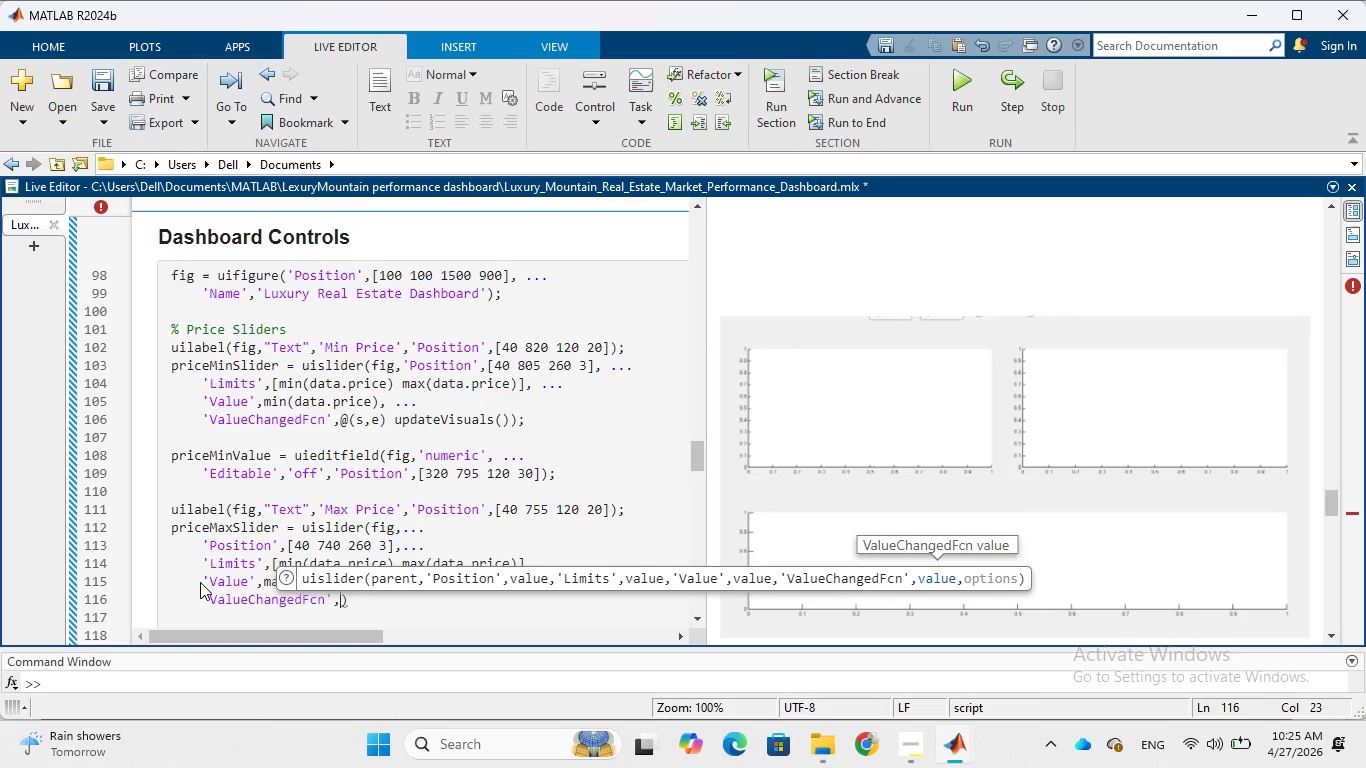 
wait(5.55)
 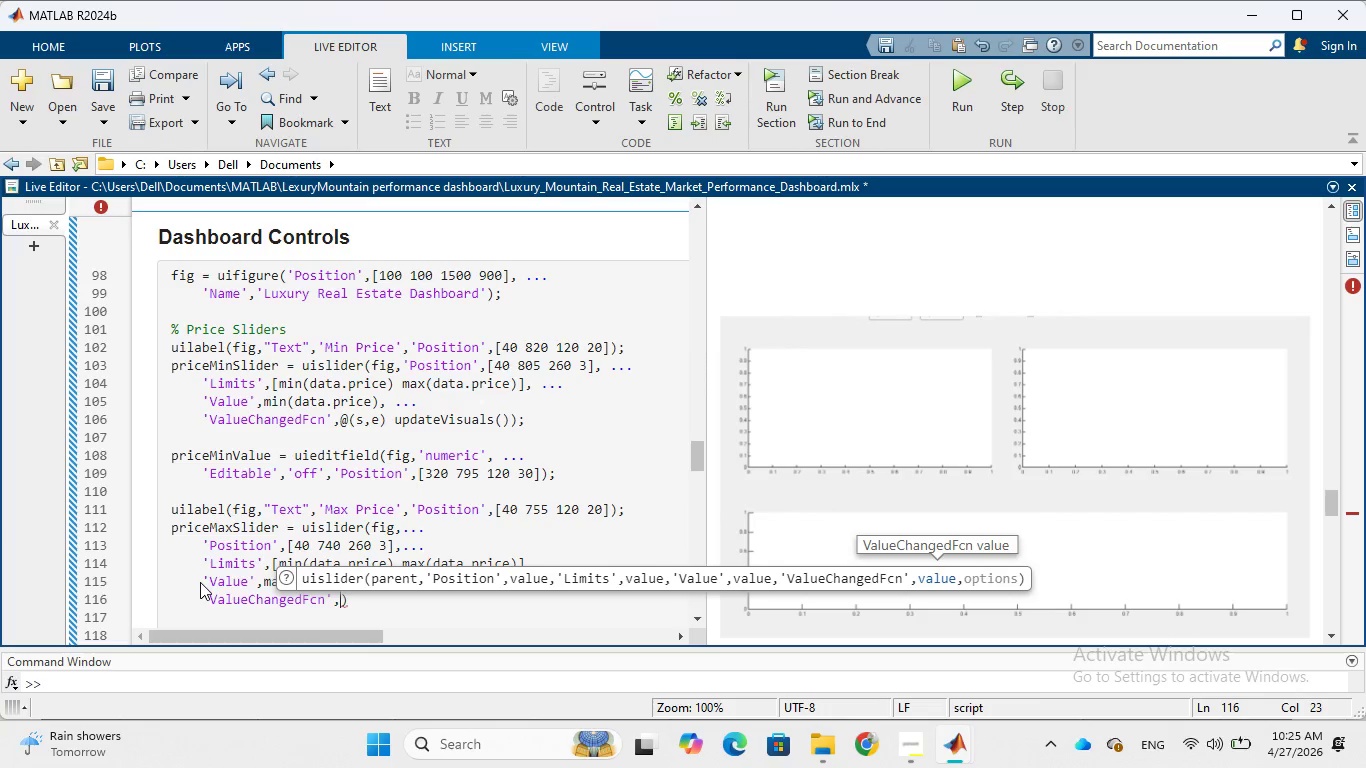 
key(Shift+2)
 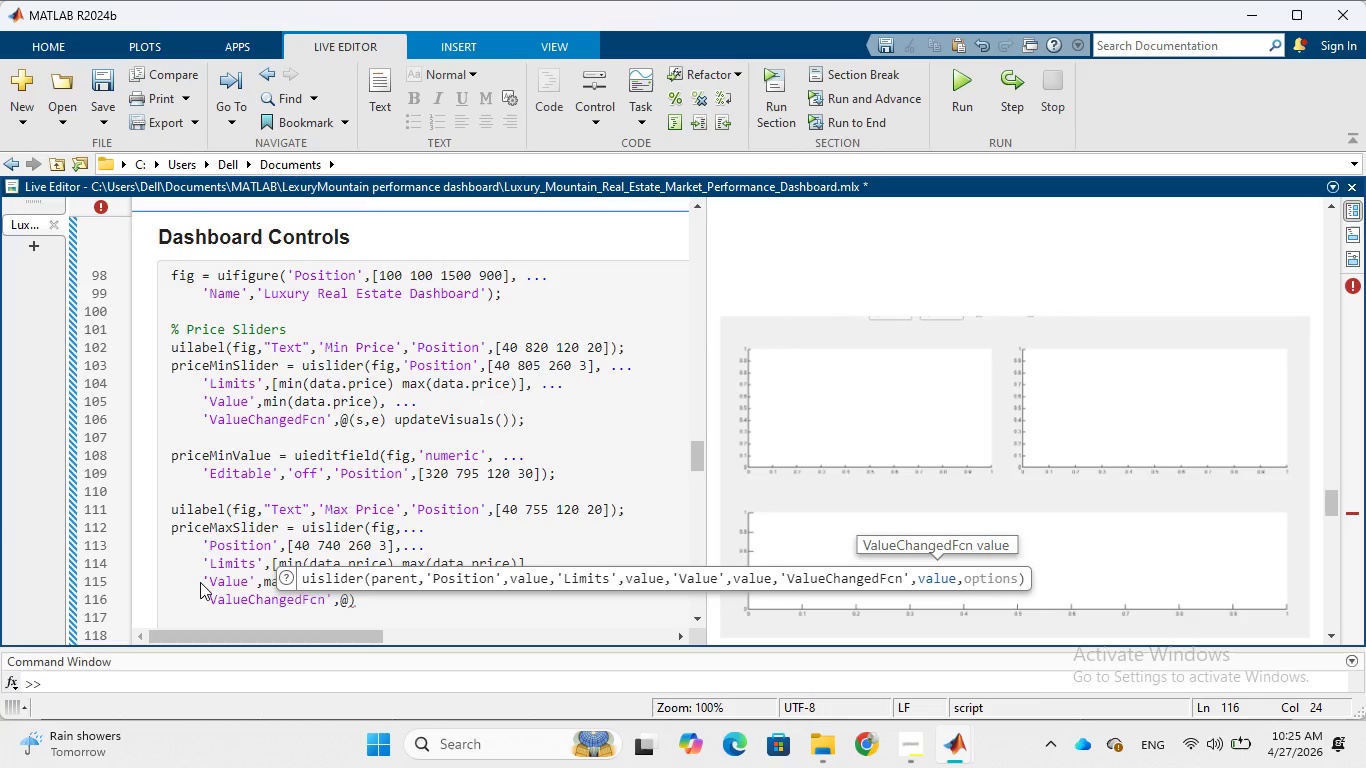 
key(Shift+9)
 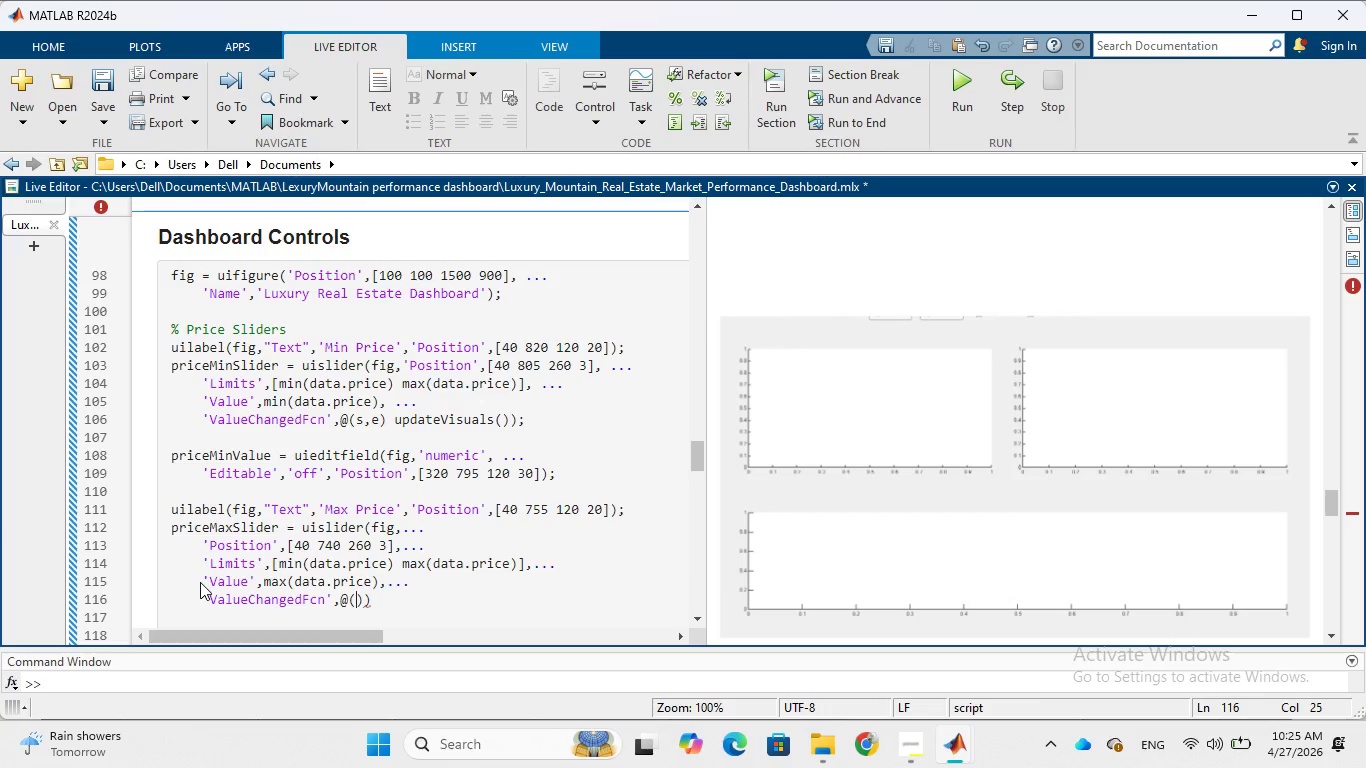 
key(S)
 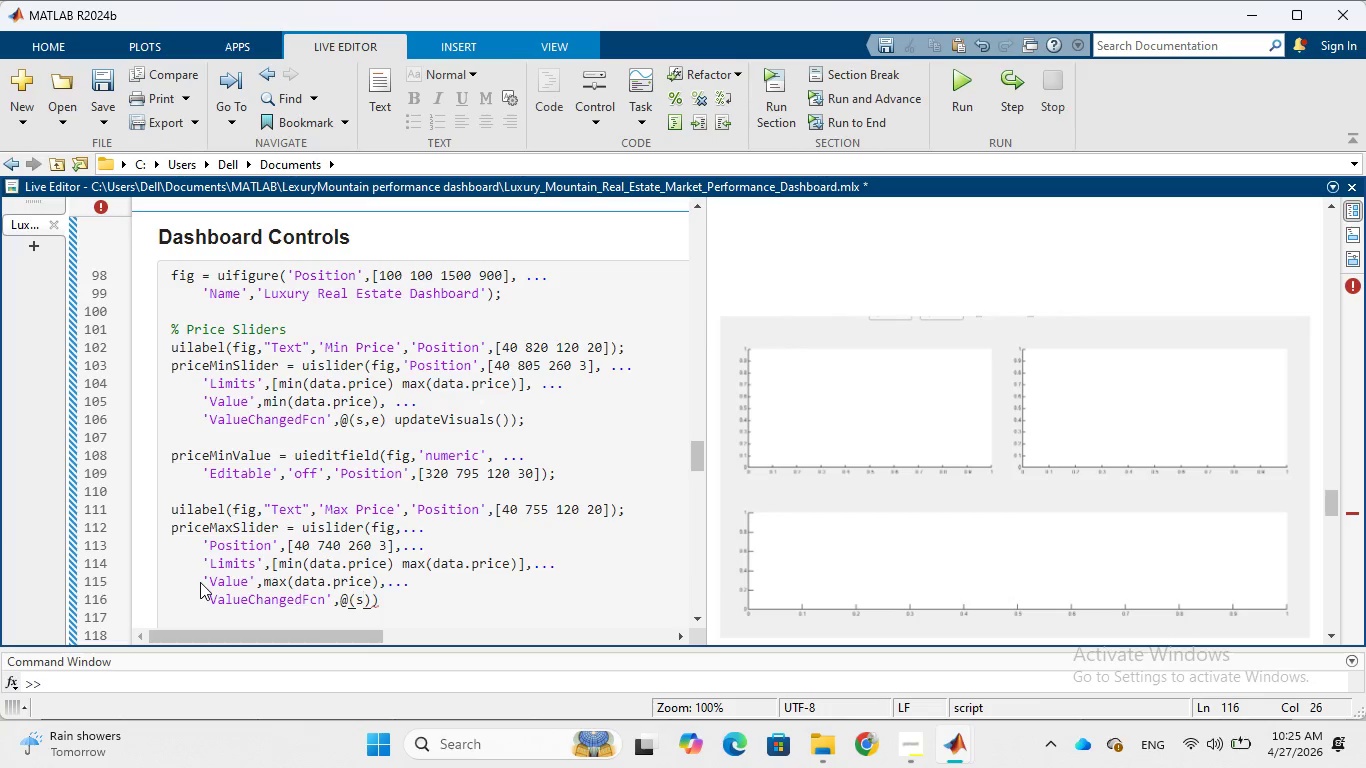 
key(Period)
 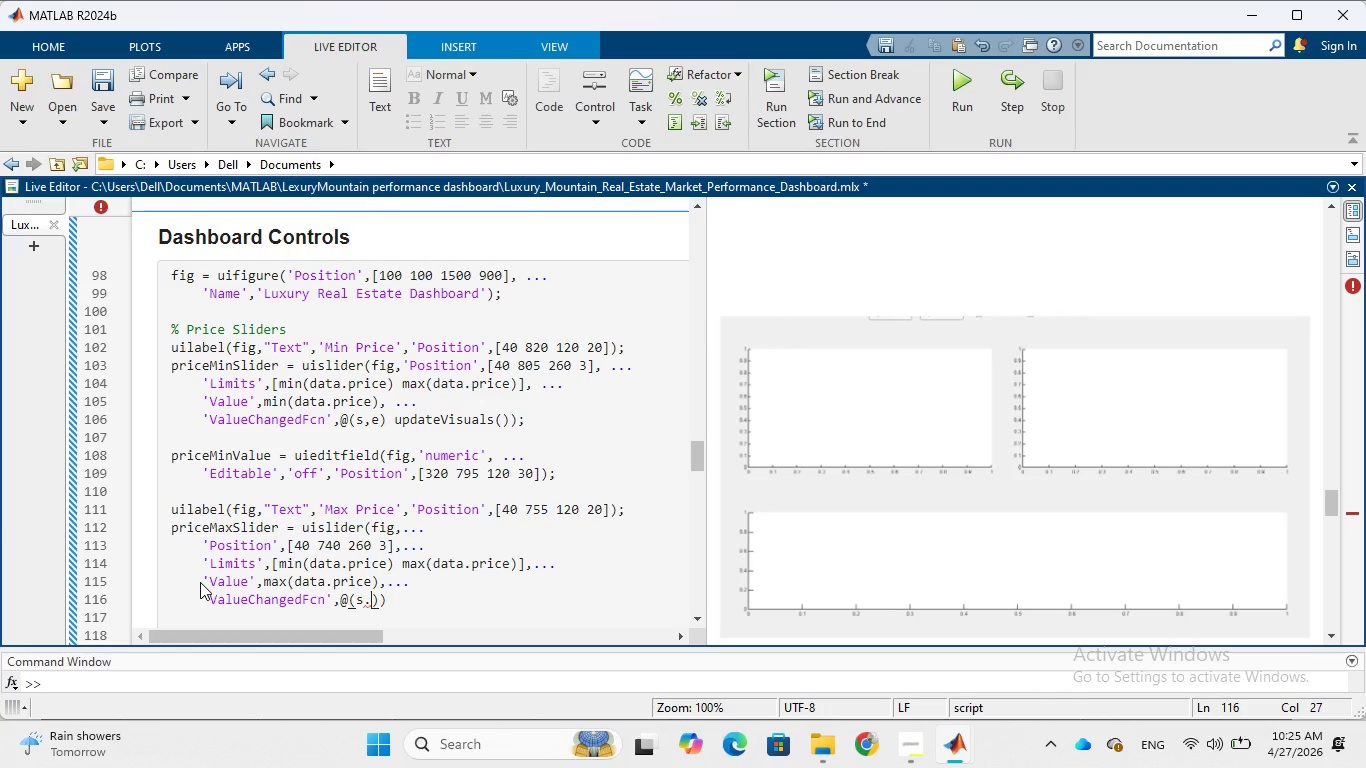 
key(E)
 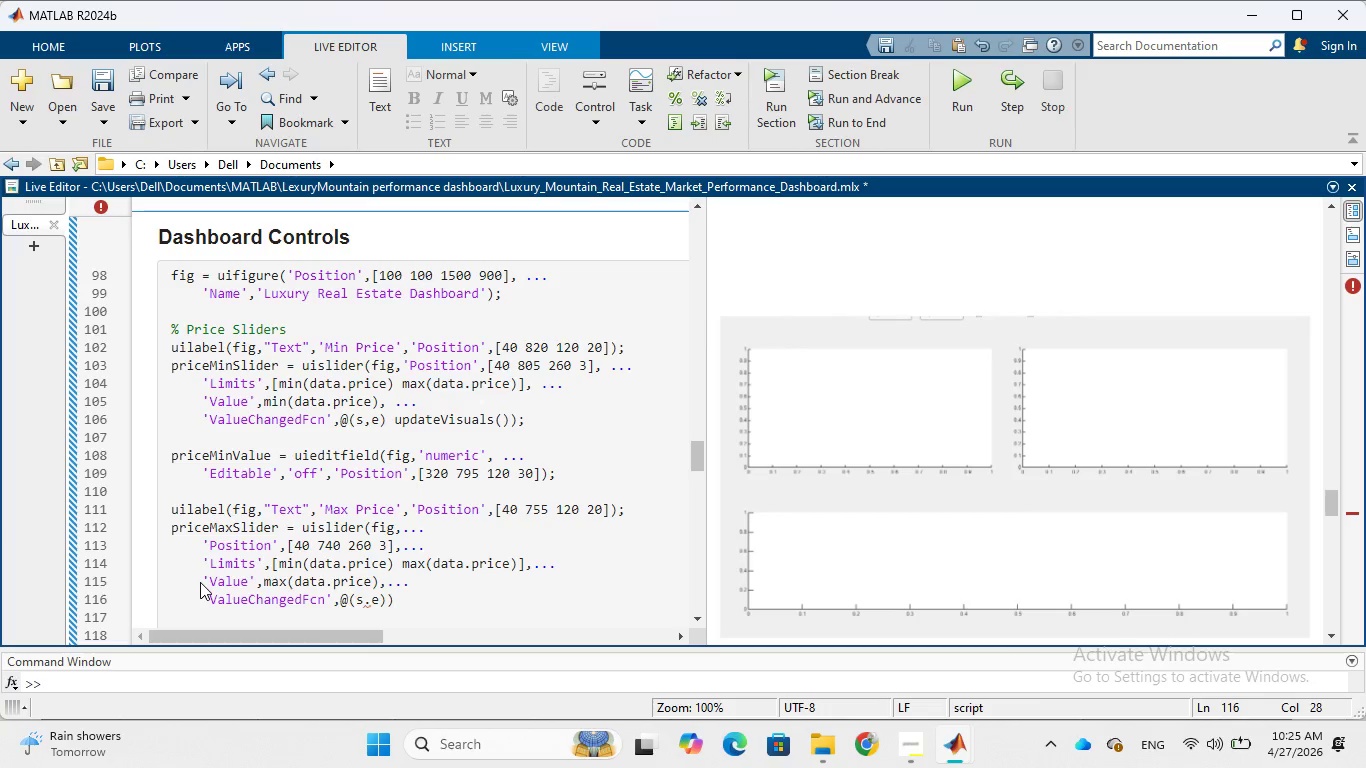 
wait(23.0)
 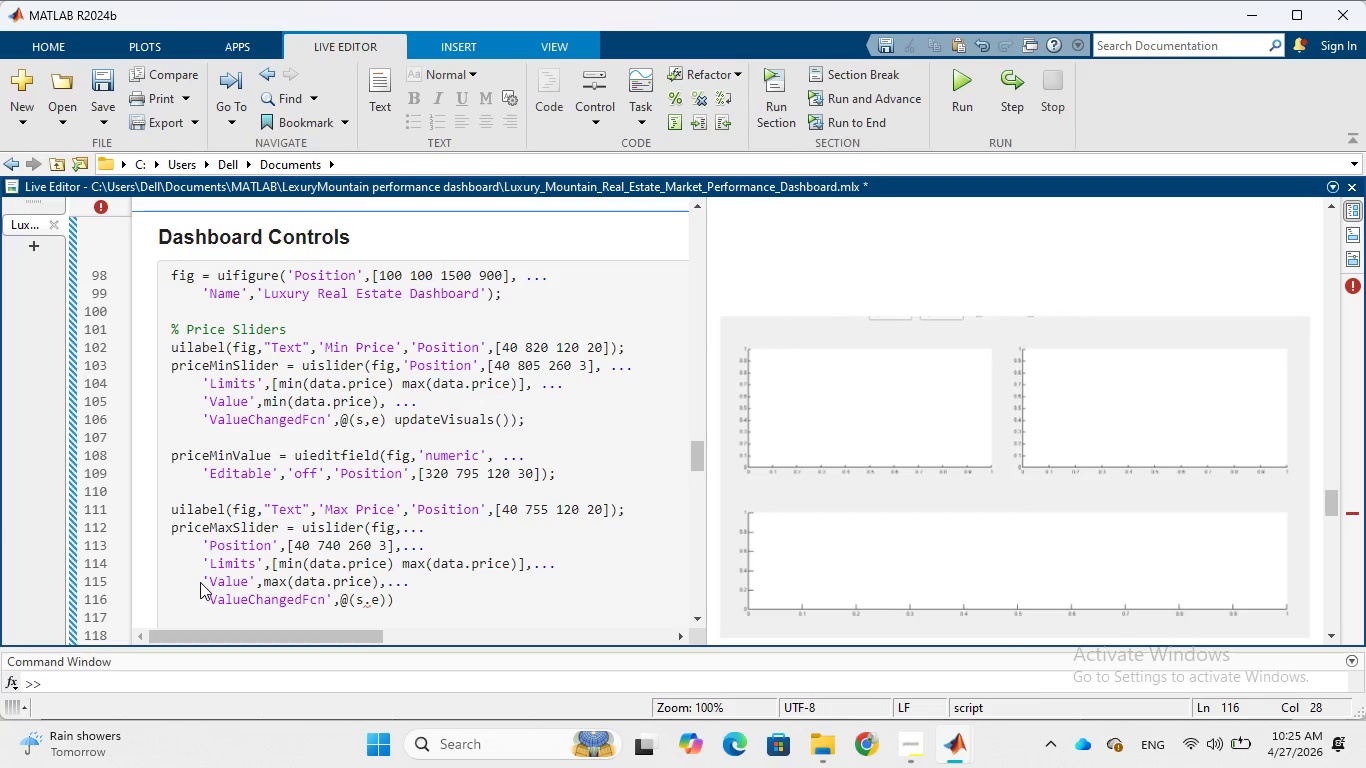 
key(ArrowRight)
 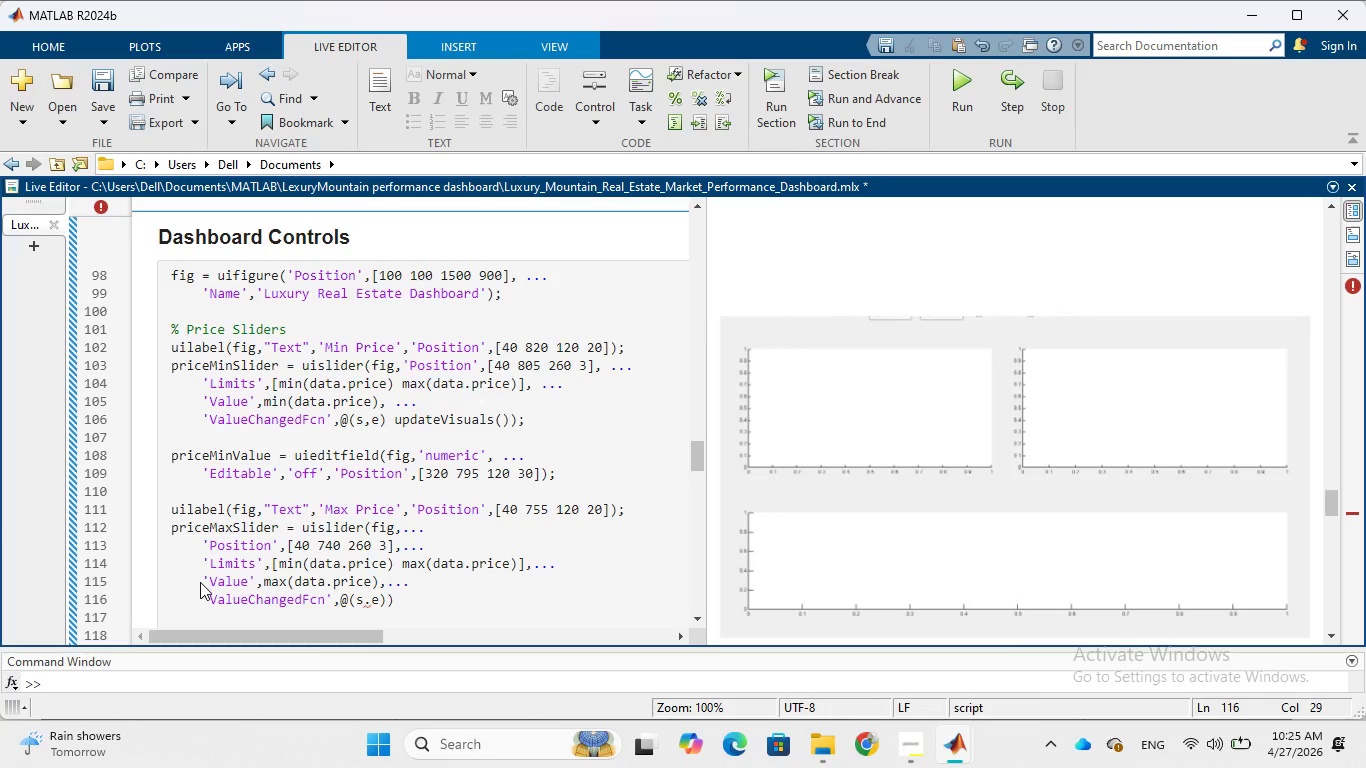 
type( update)
key(Tab)
 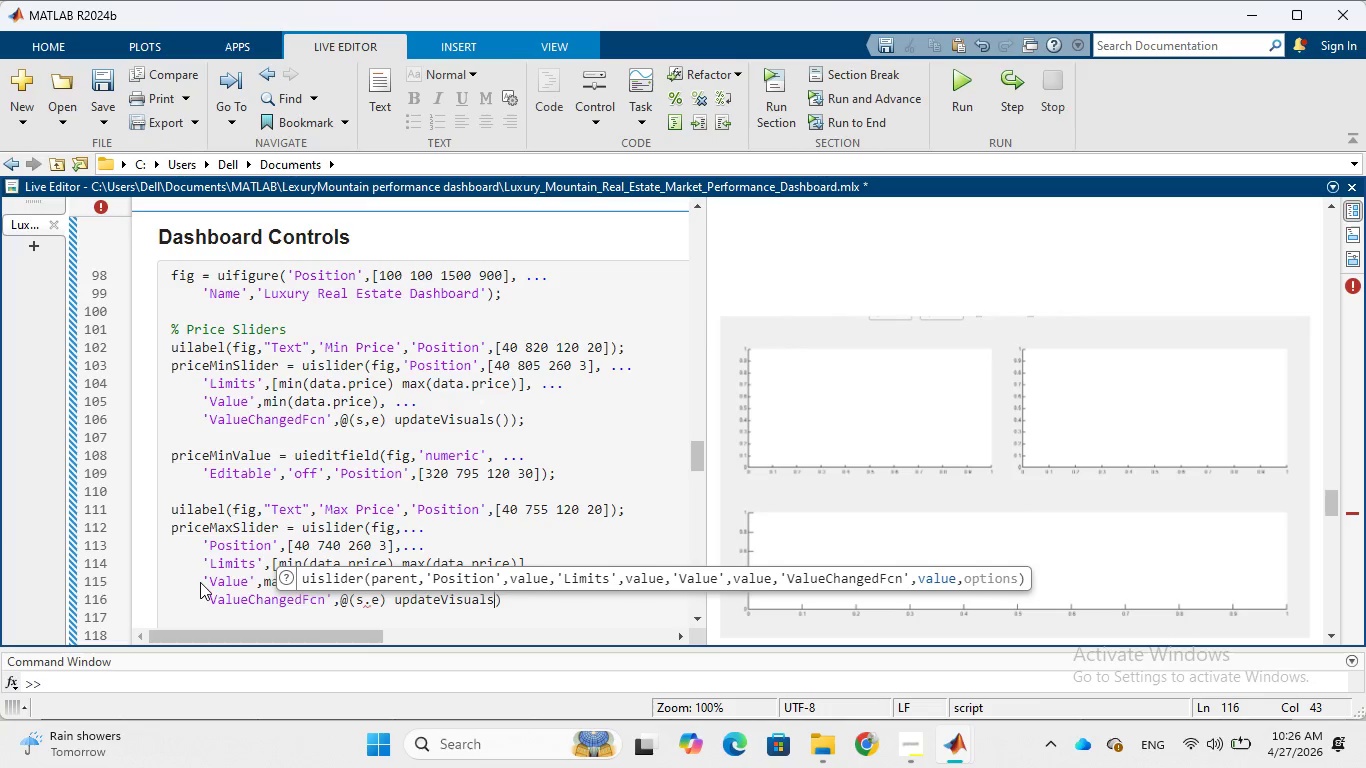 
key(Shift+9)
 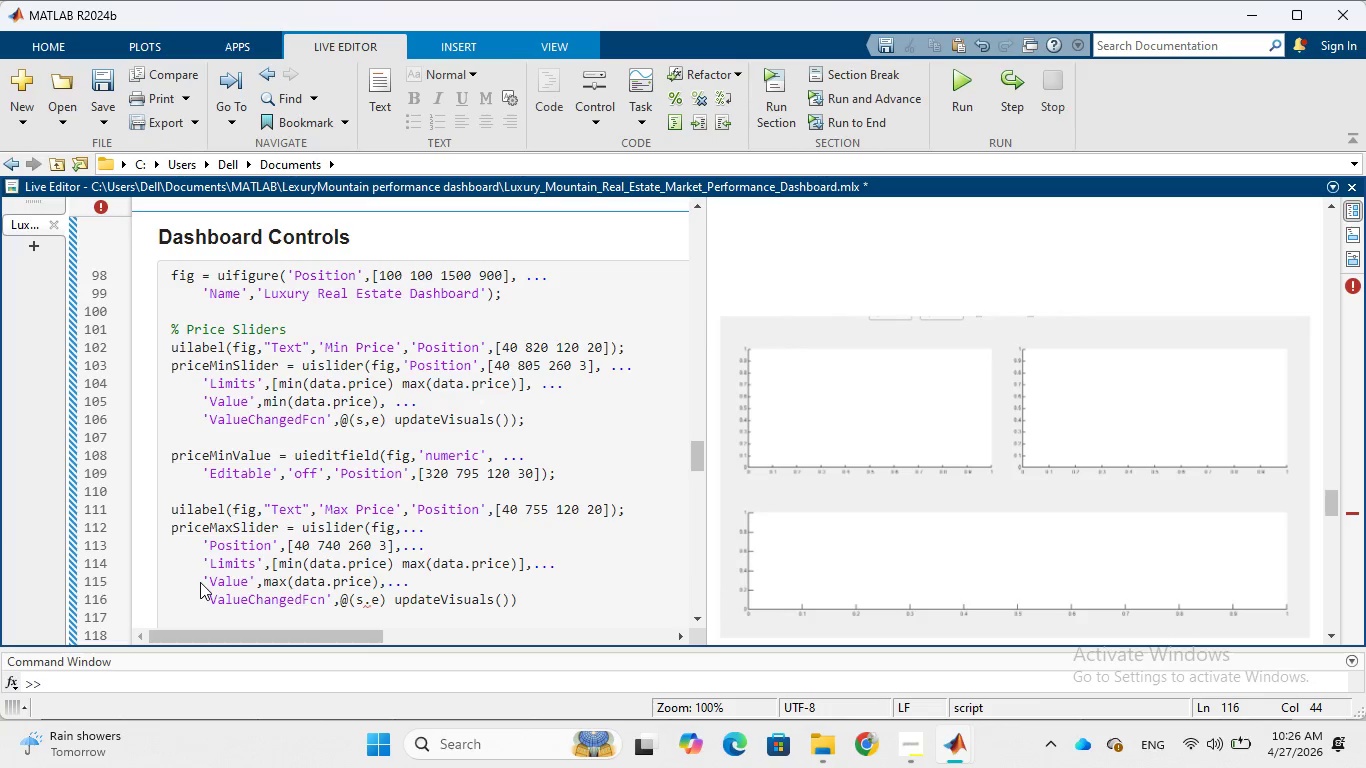 
wait(7.48)
 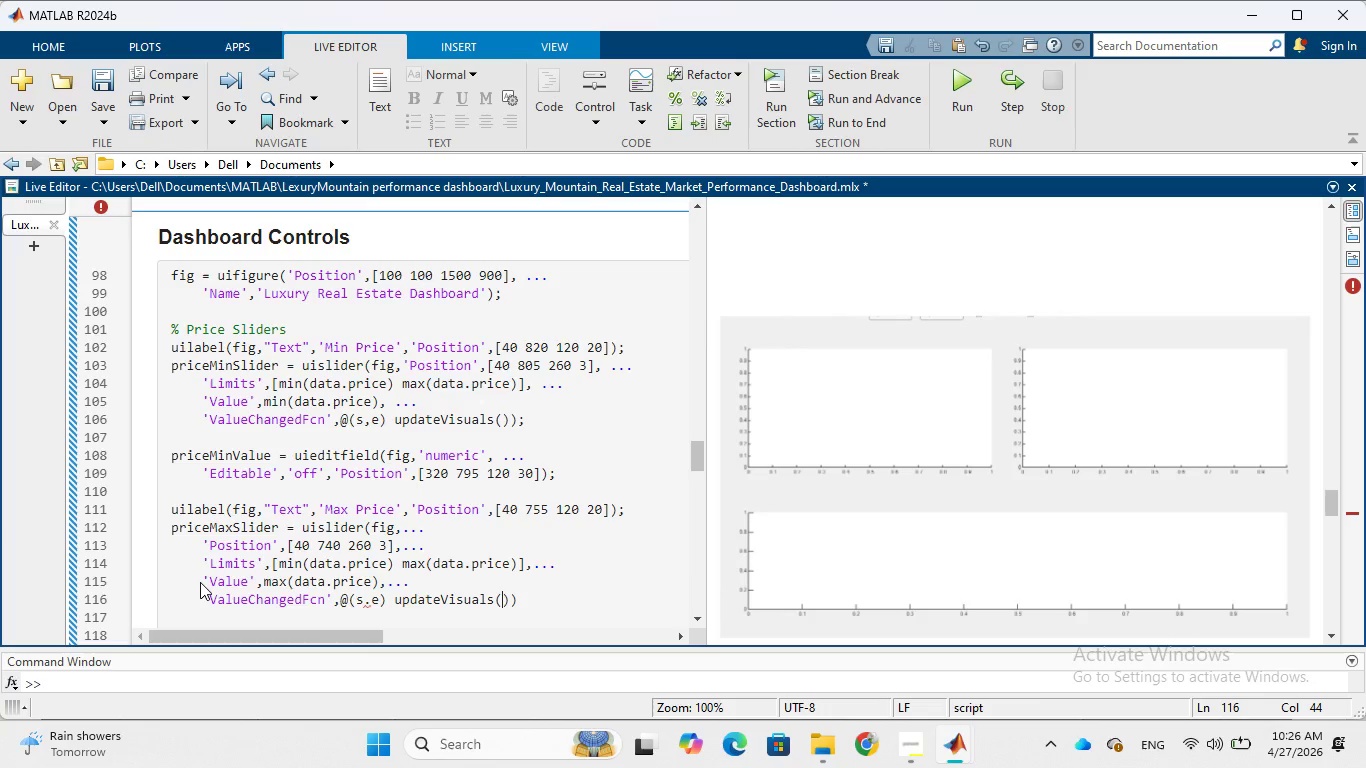 
key(ArrowLeft)
 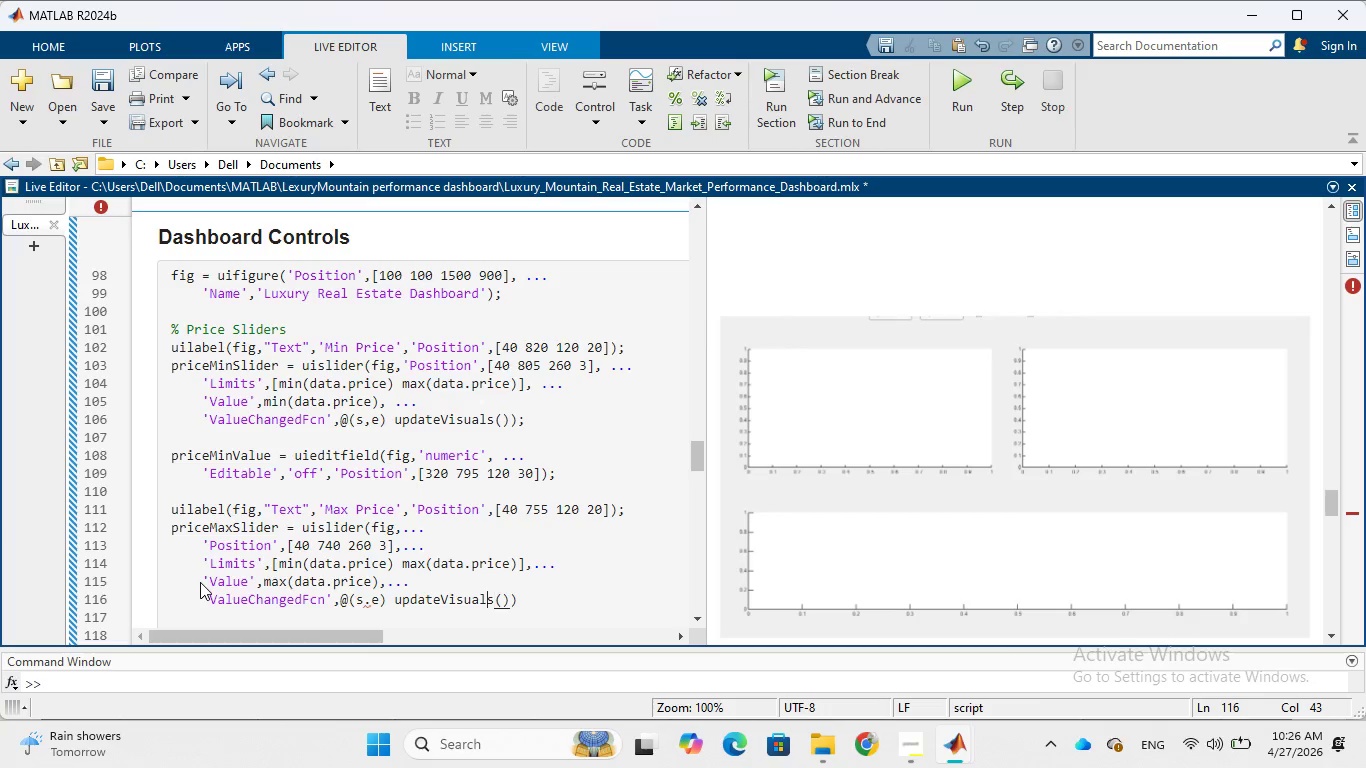 
key(ArrowLeft)
 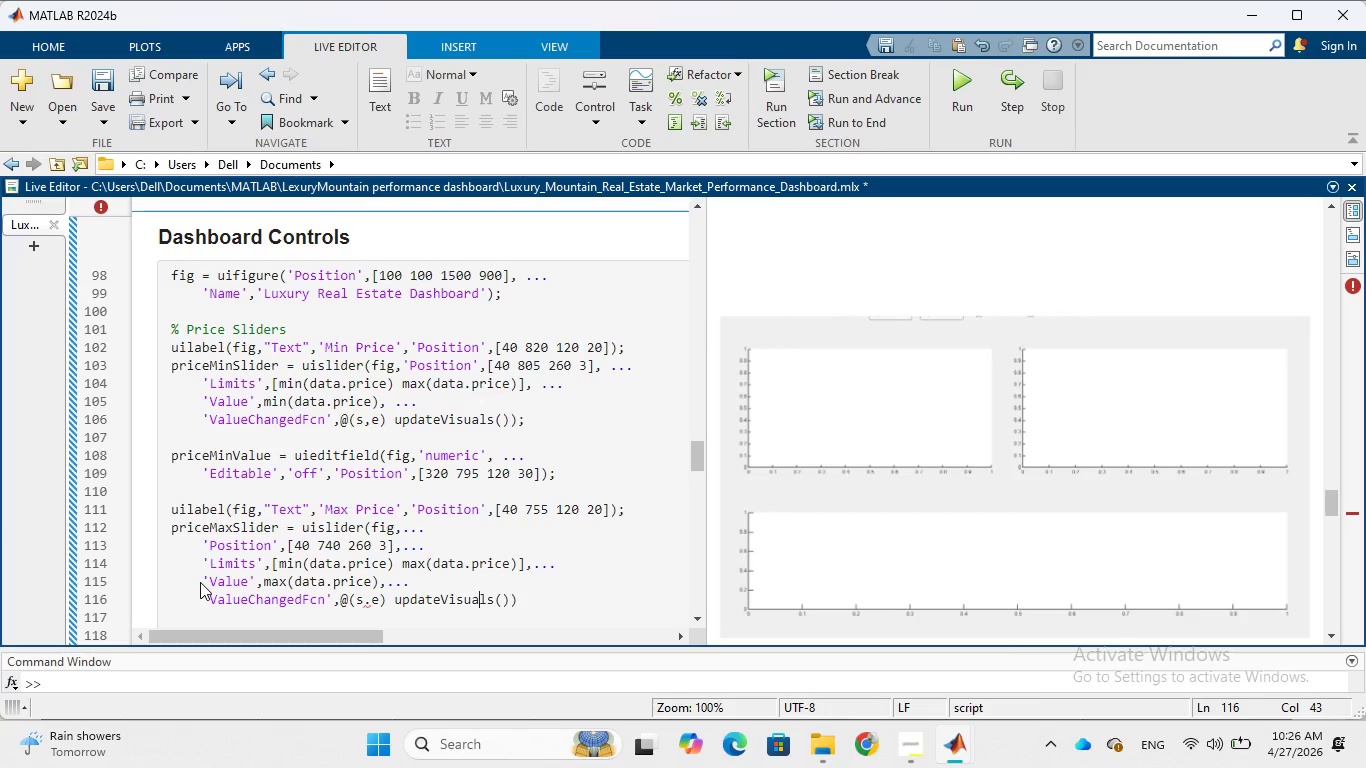 
key(ArrowLeft)
 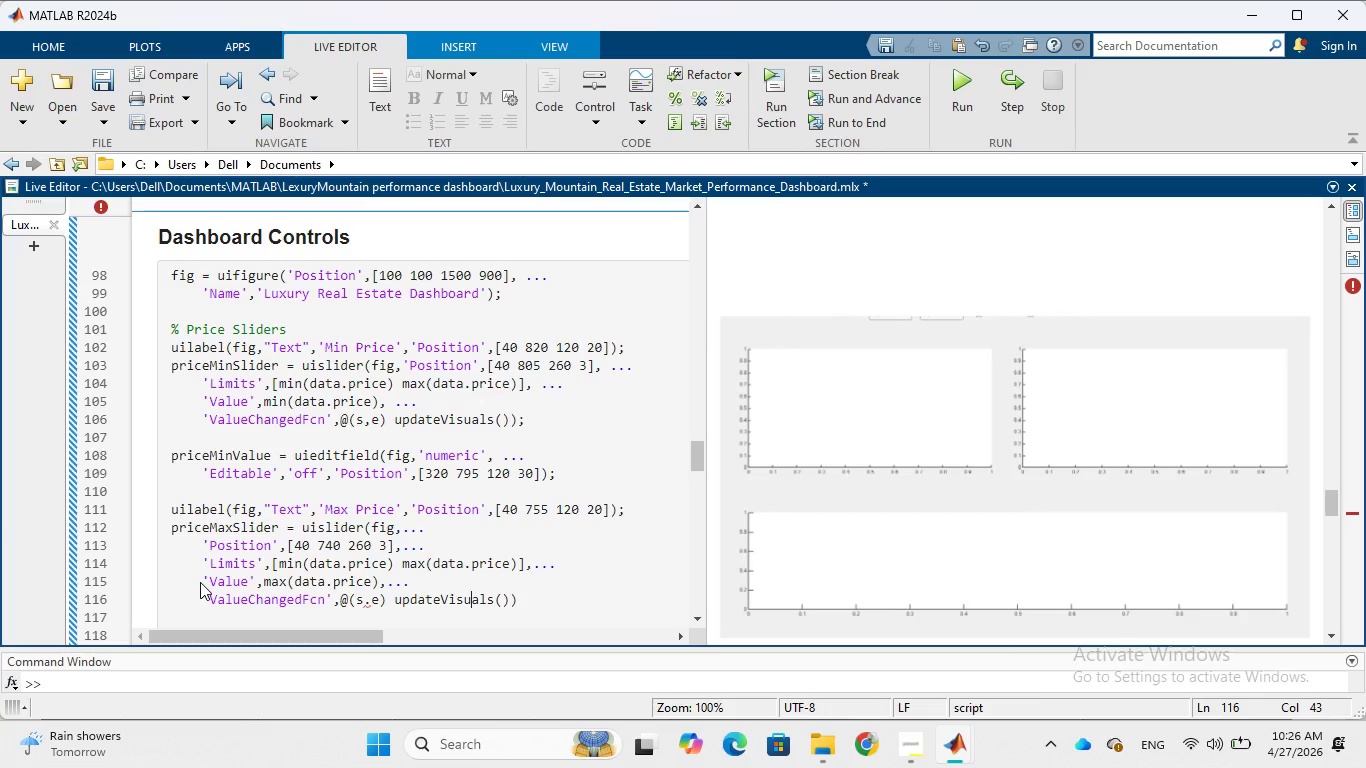 
key(ArrowLeft)
 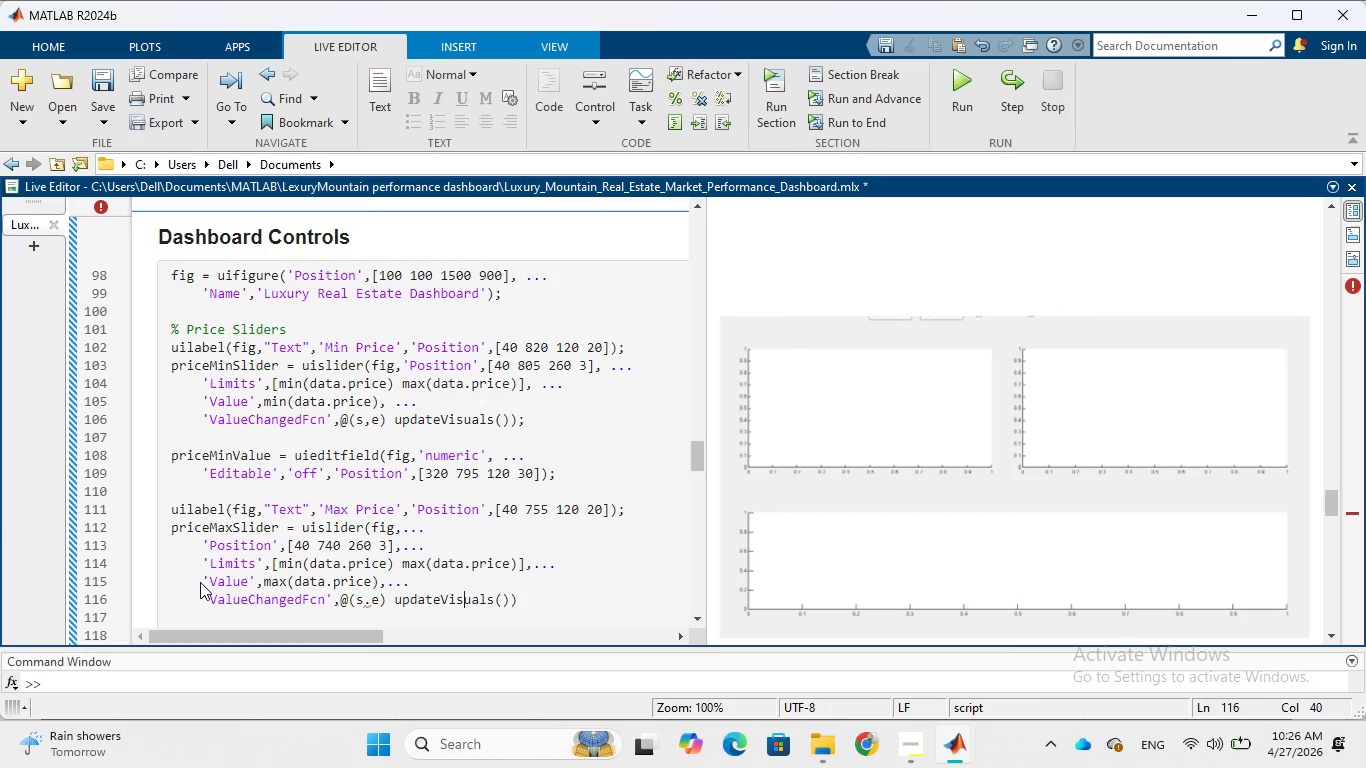 
key(ArrowLeft)
 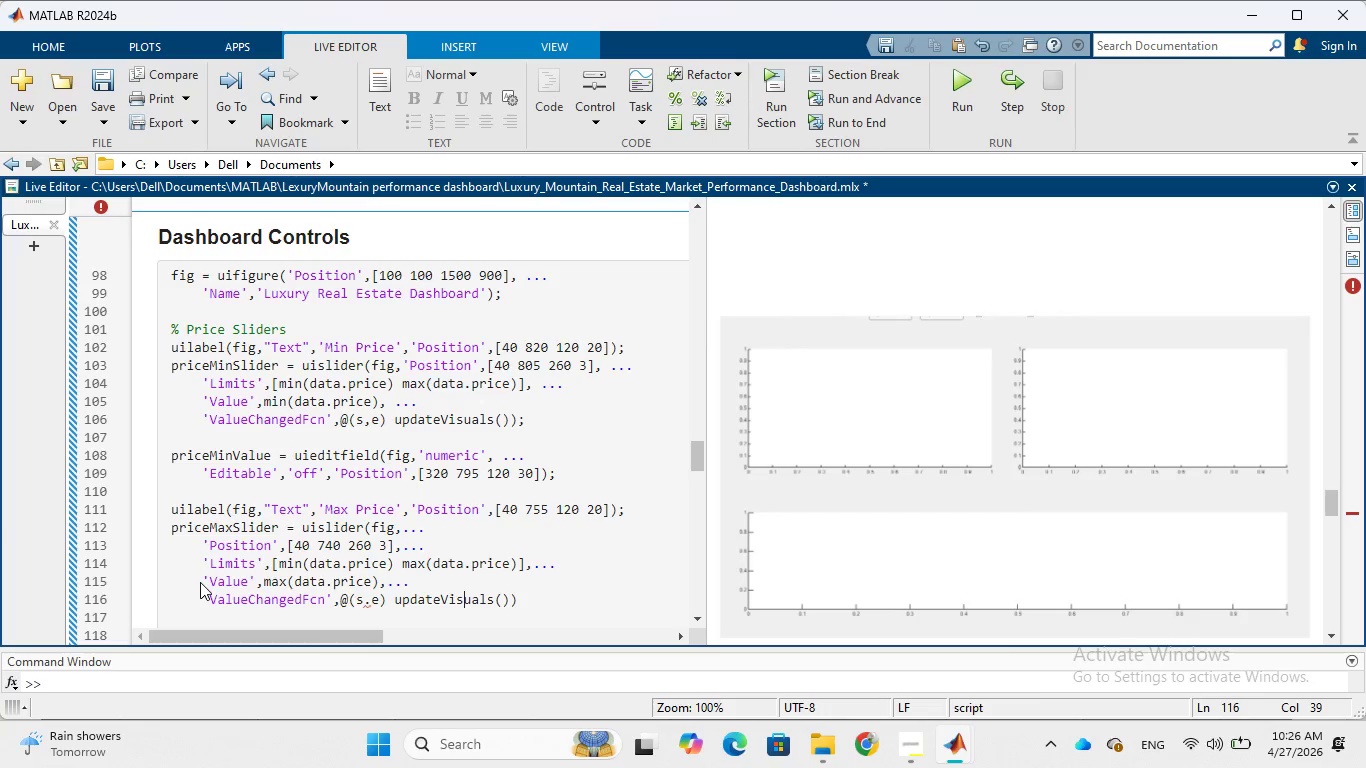 
key(ArrowLeft)
 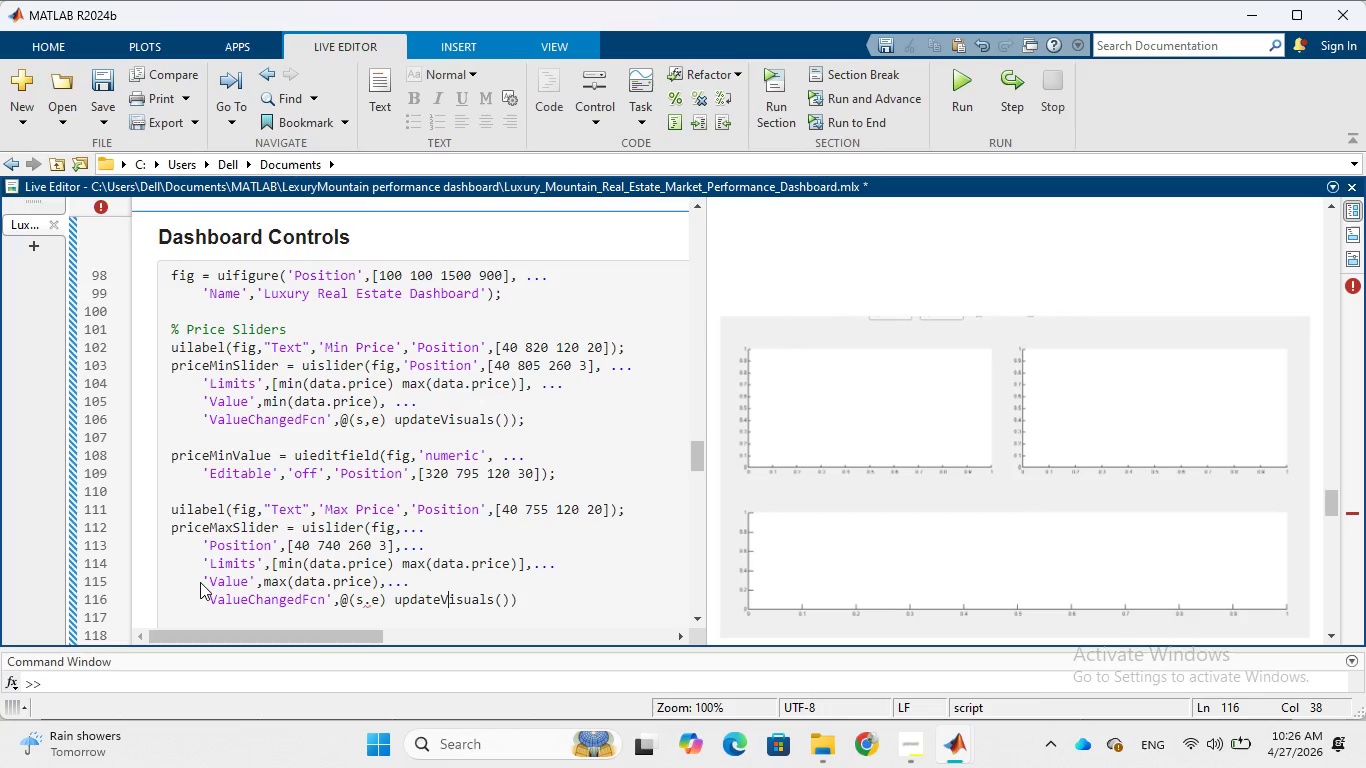 
key(ArrowLeft)
 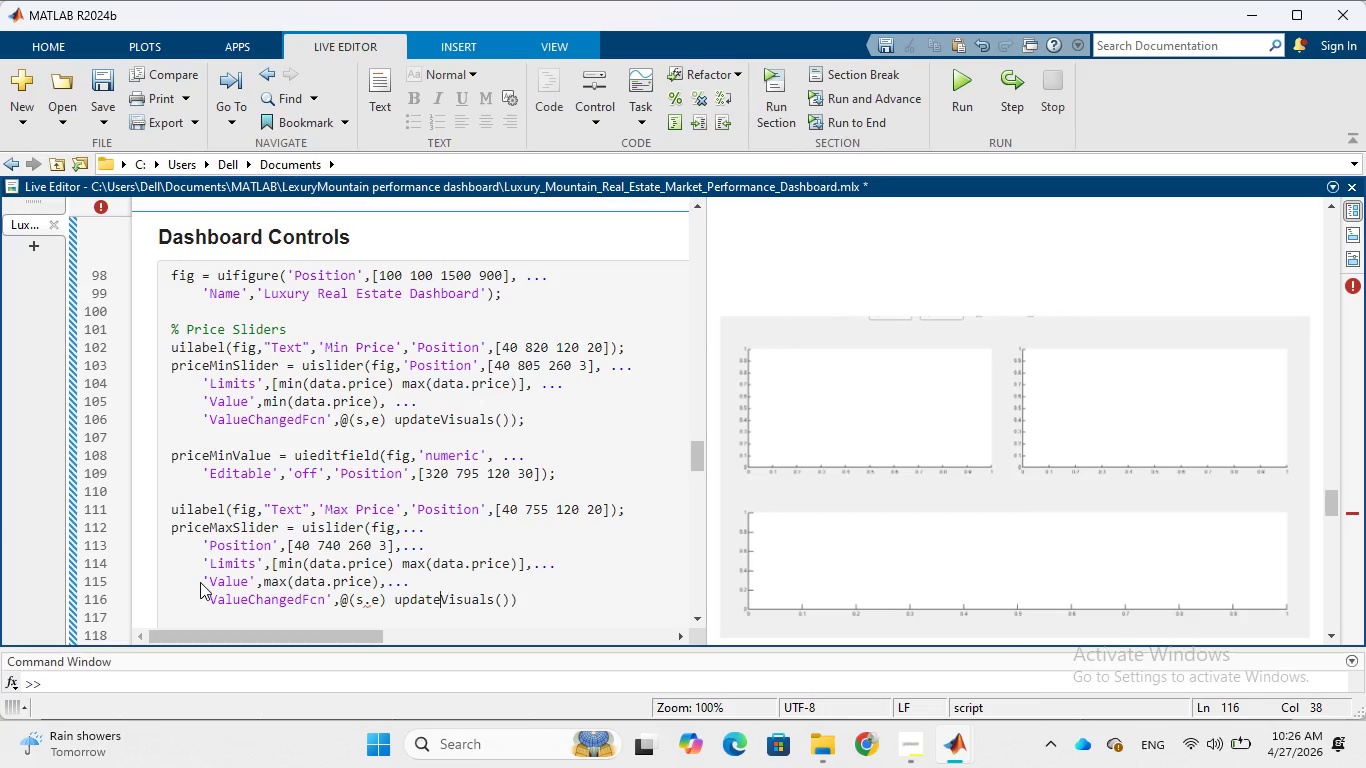 
key(ArrowLeft)
 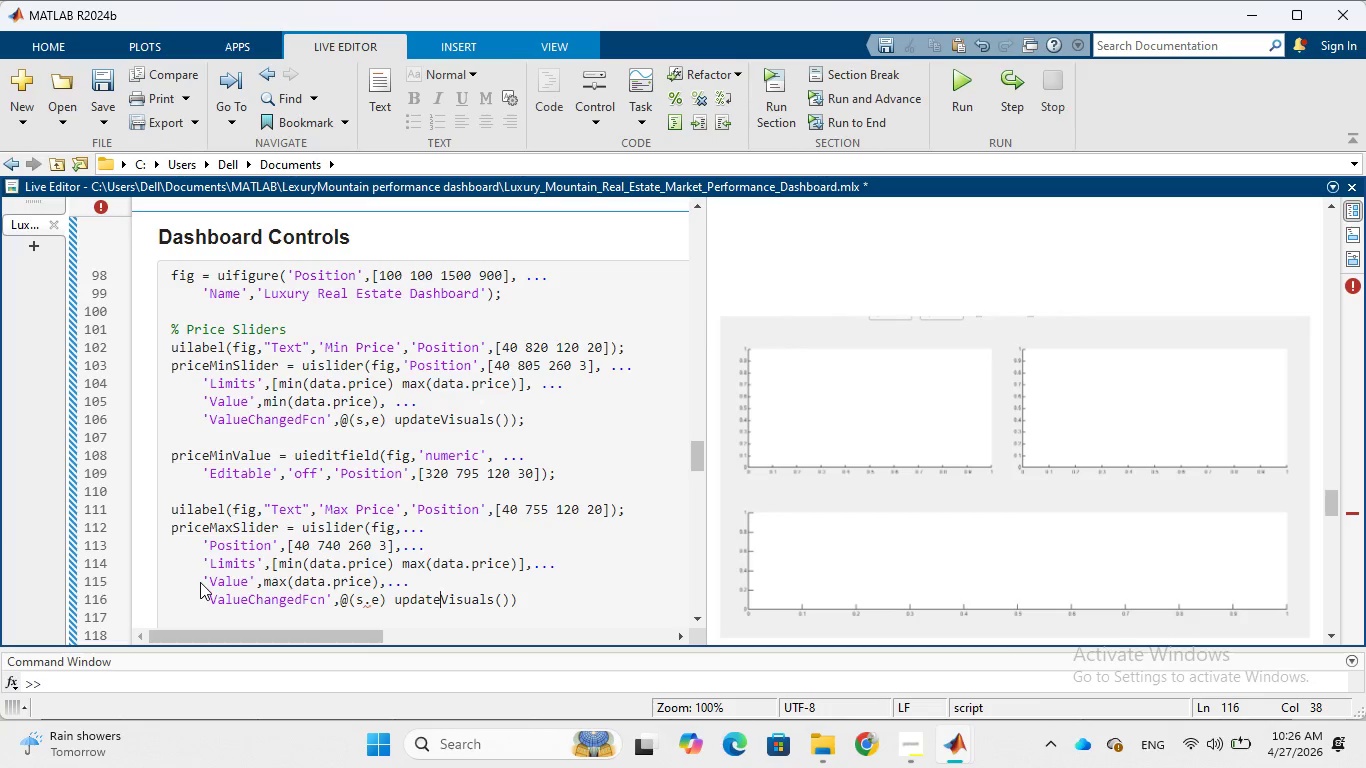 
key(ArrowLeft)
 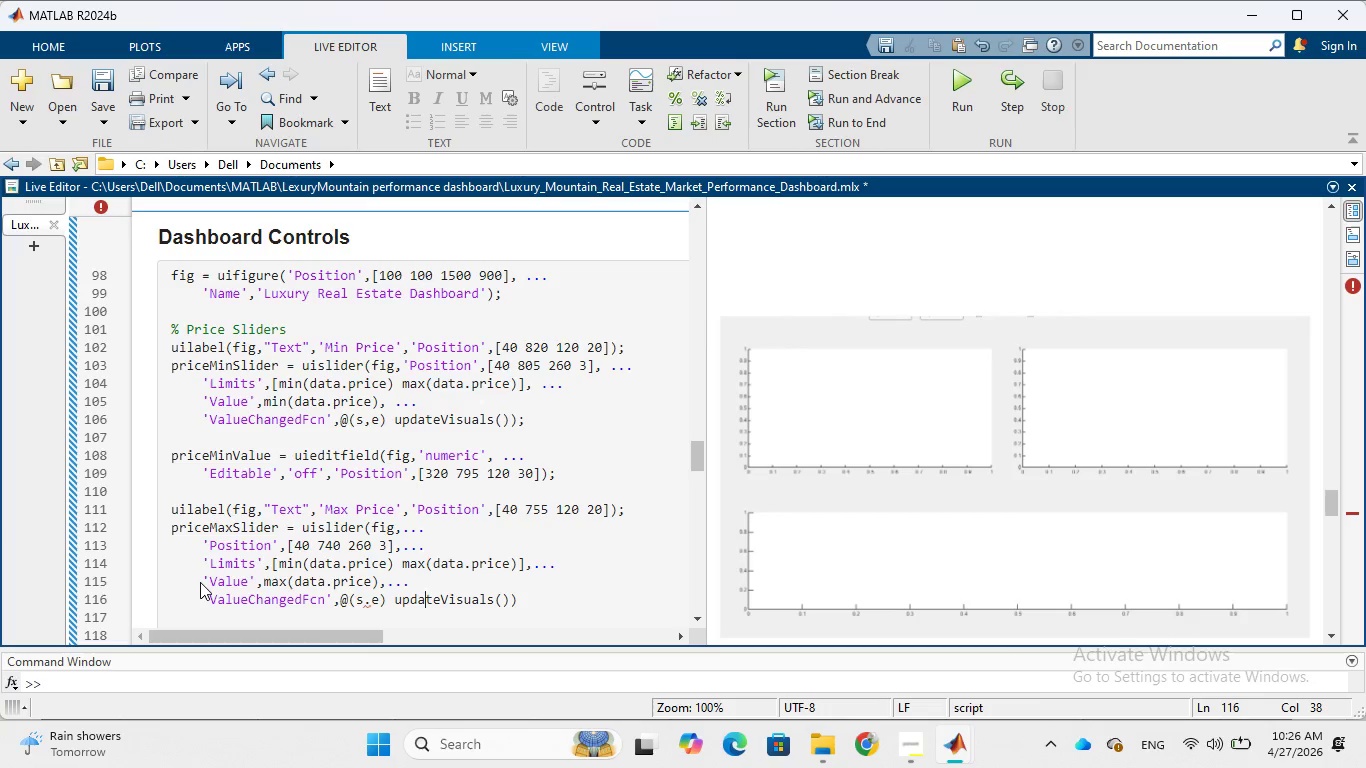 
key(ArrowLeft)
 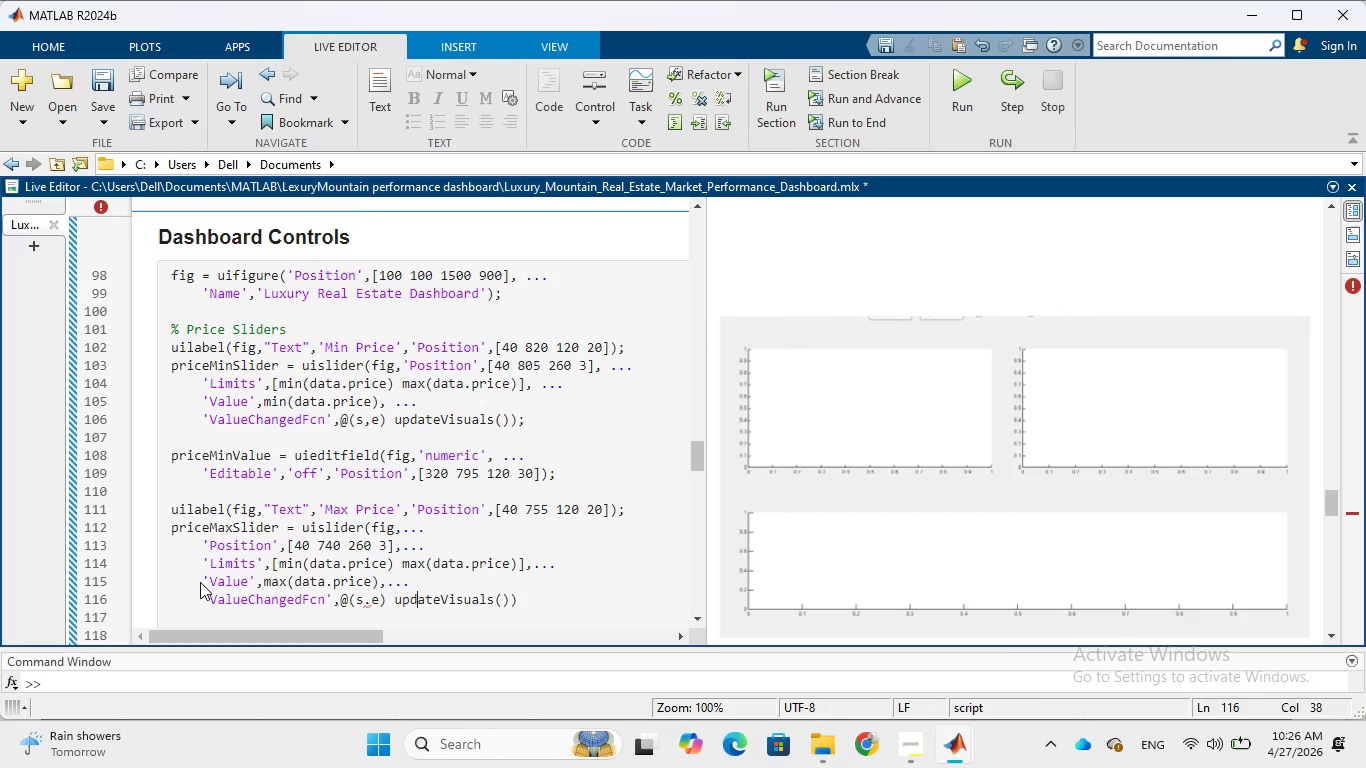 
key(ArrowLeft)
 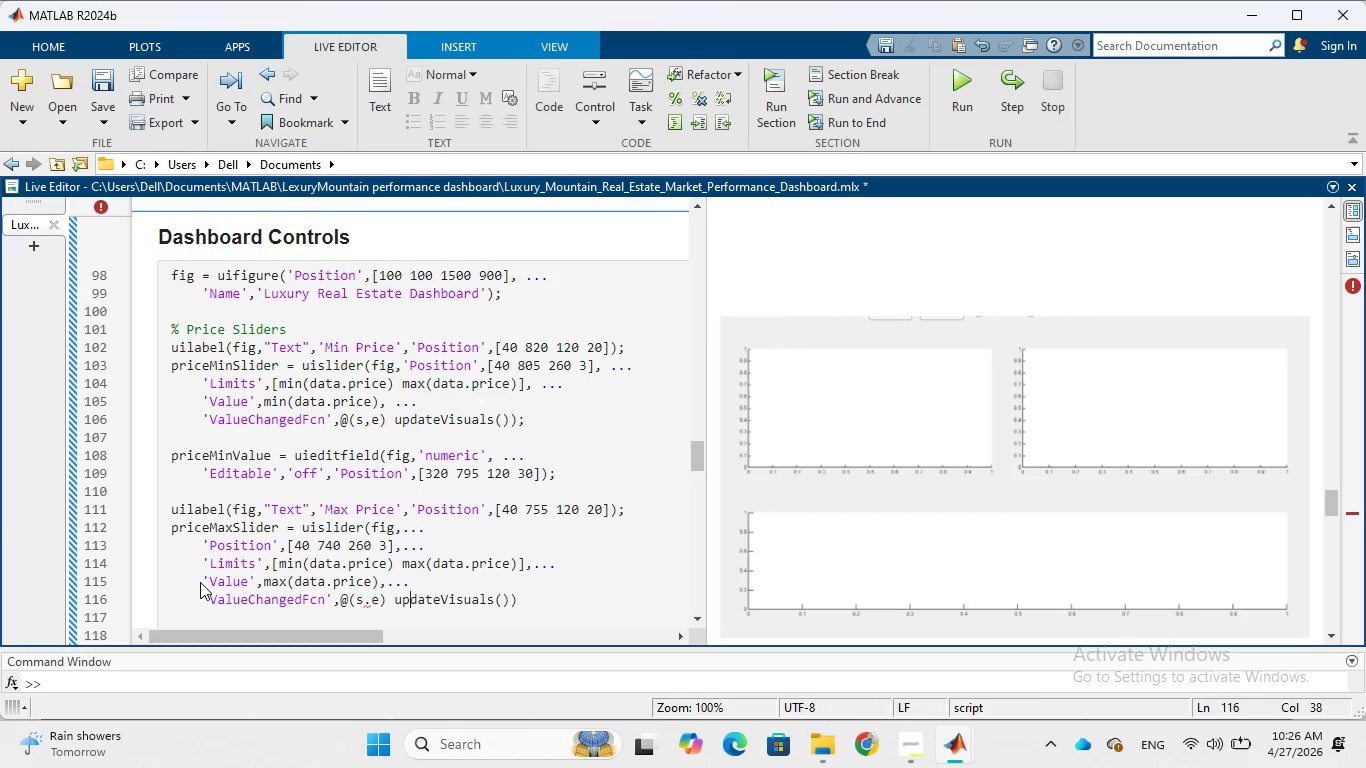 
key(ArrowLeft)
 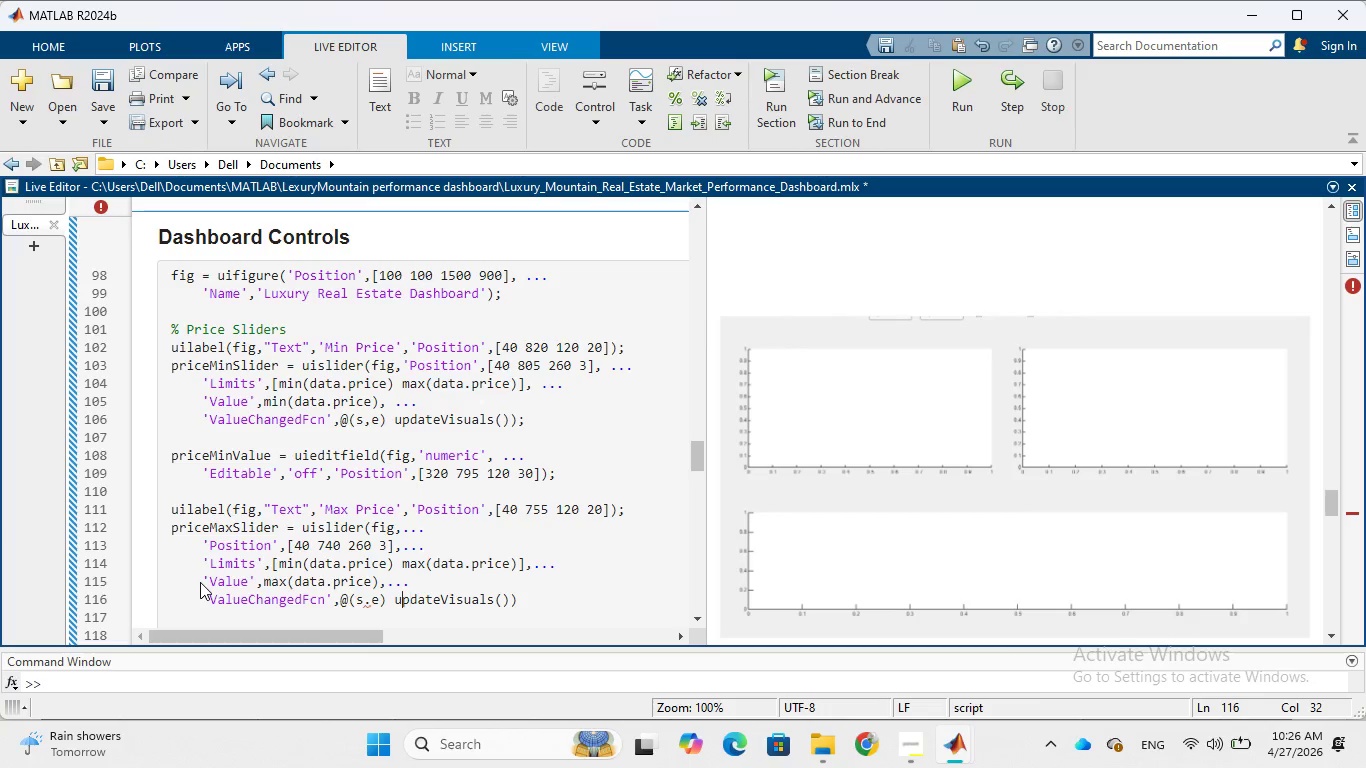 
key(ArrowLeft)
 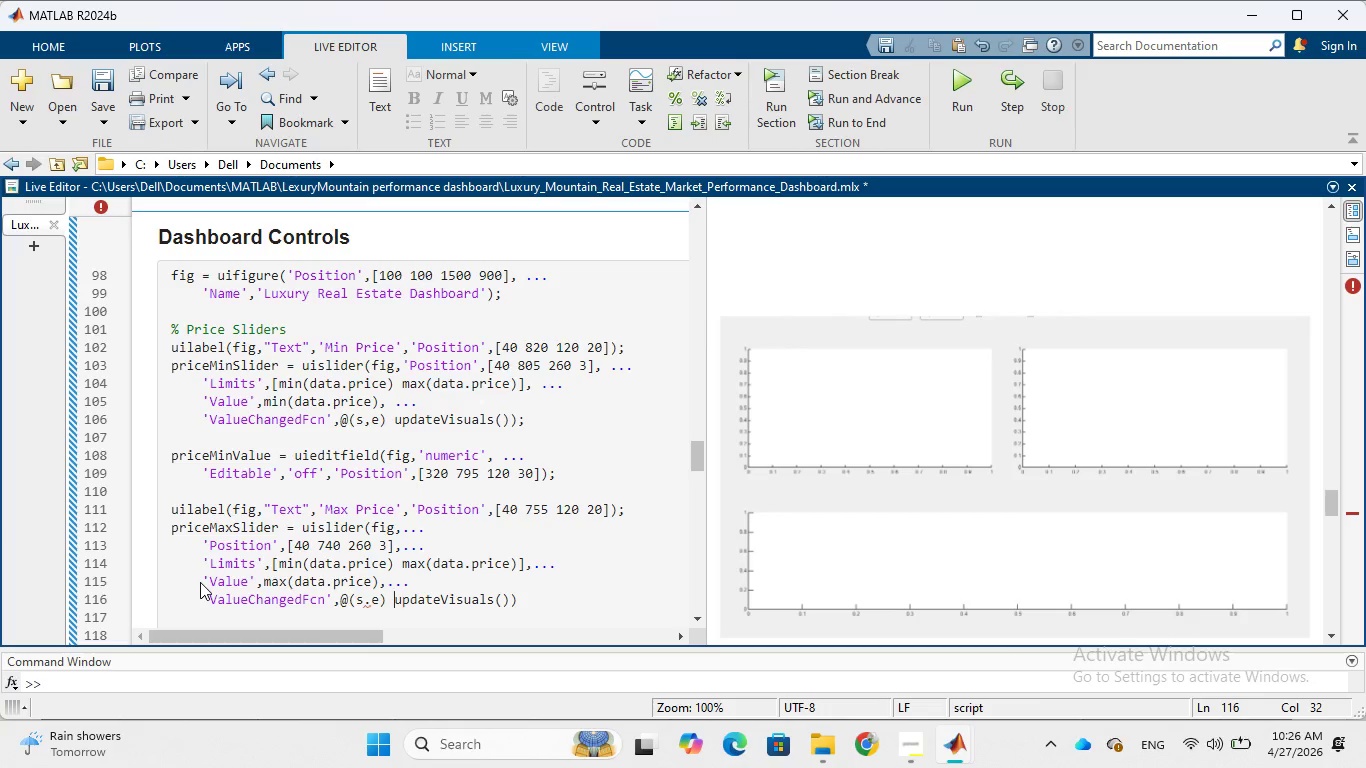 
key(ArrowLeft)
 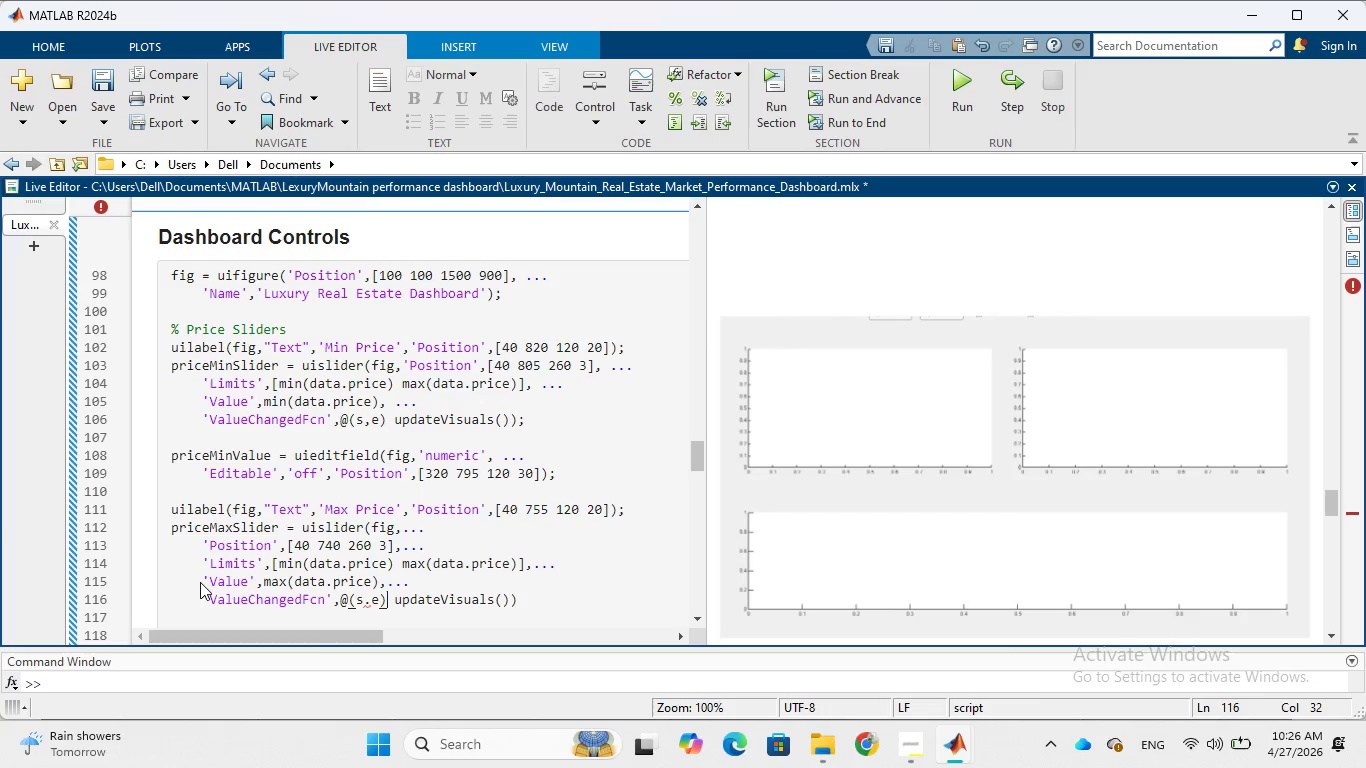 
key(ArrowLeft)
 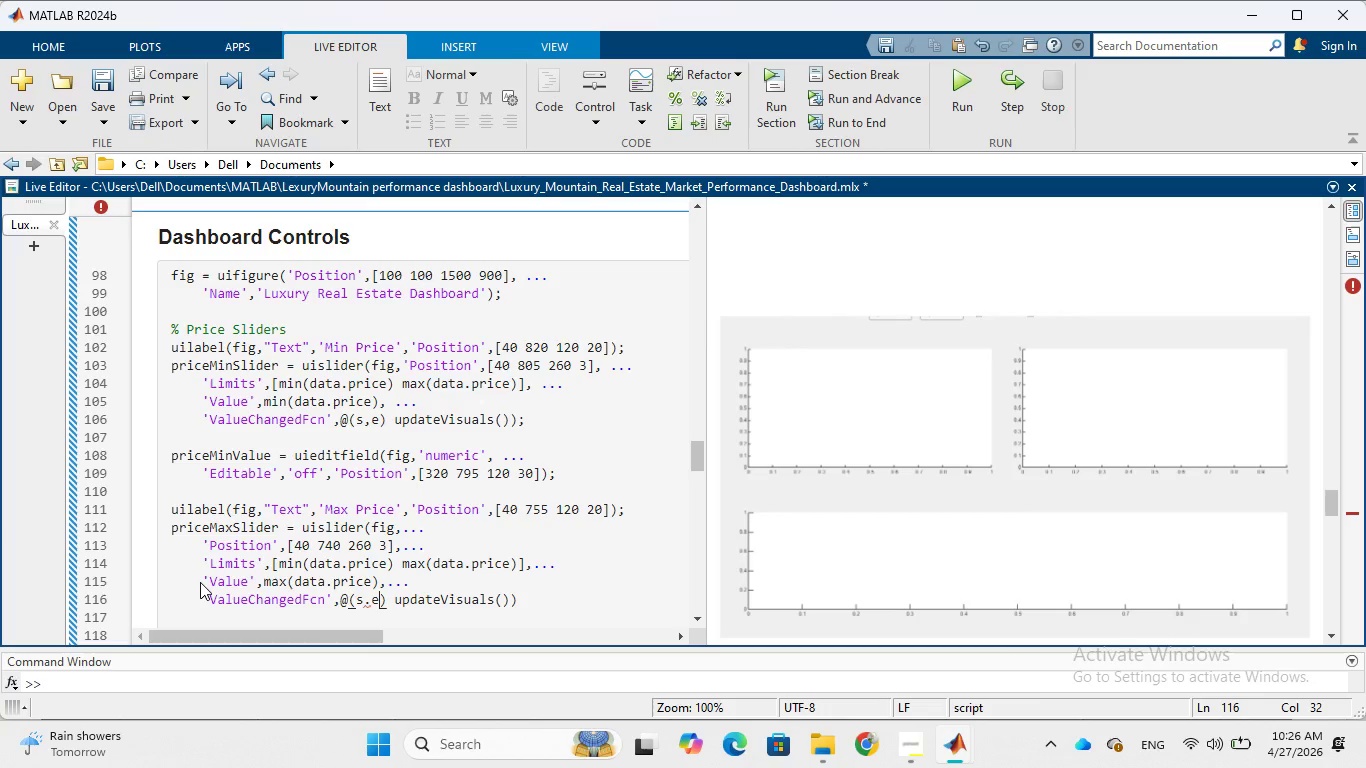 
key(ArrowLeft)
 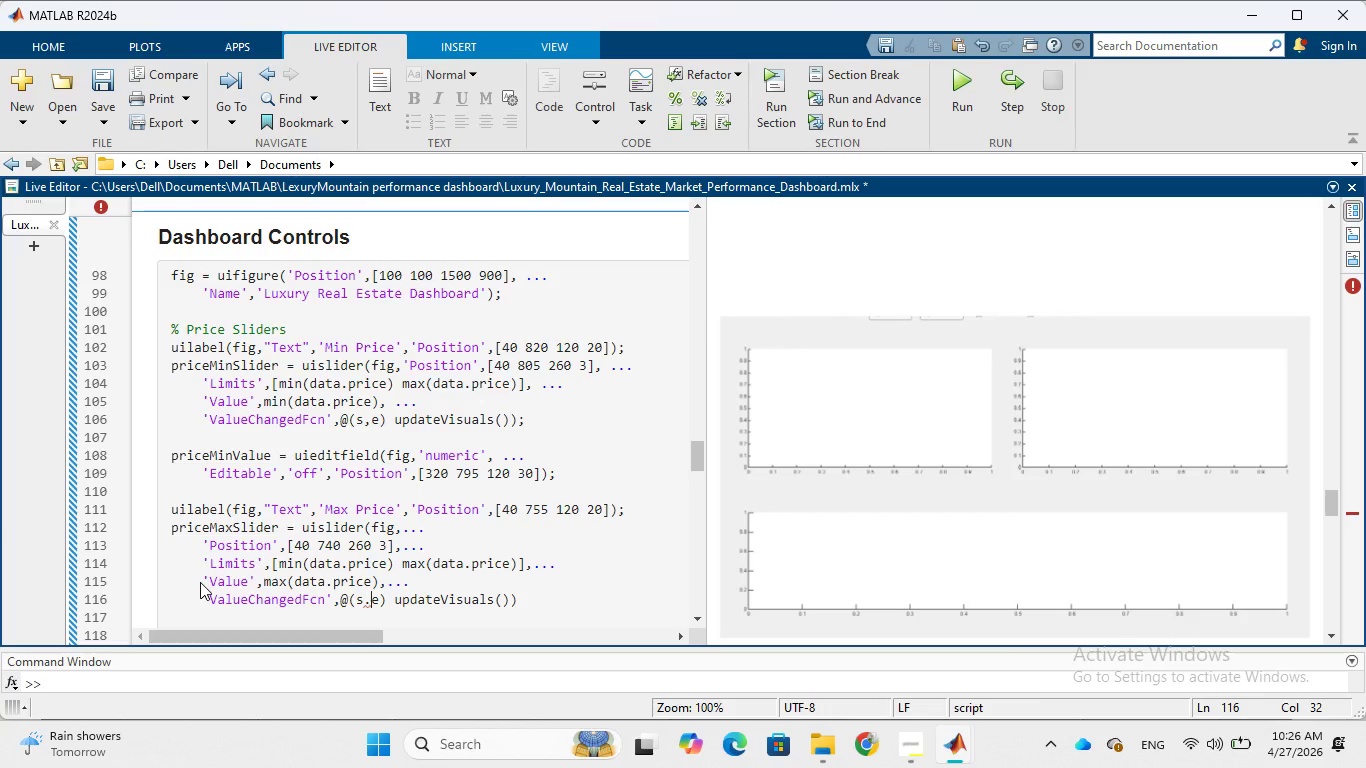 
key(ArrowLeft)
 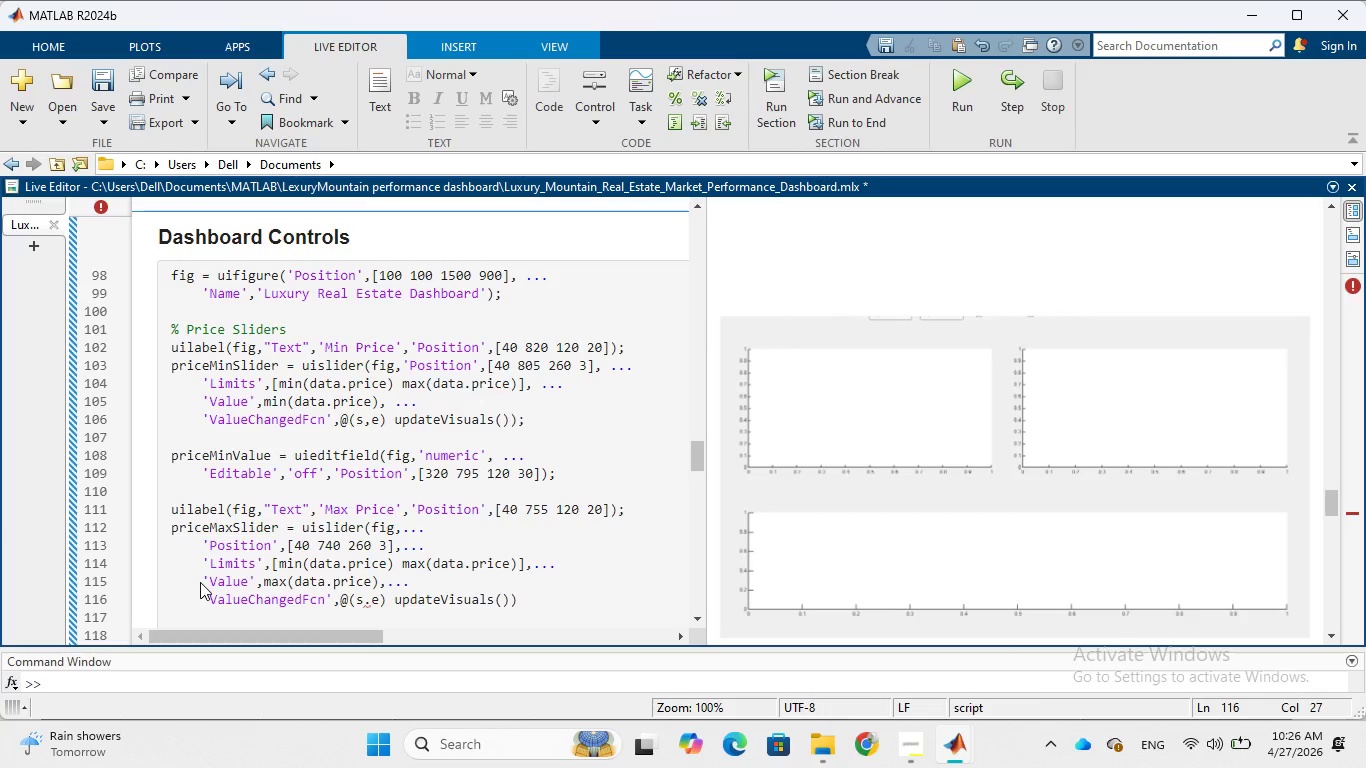 
key(Backspace)
 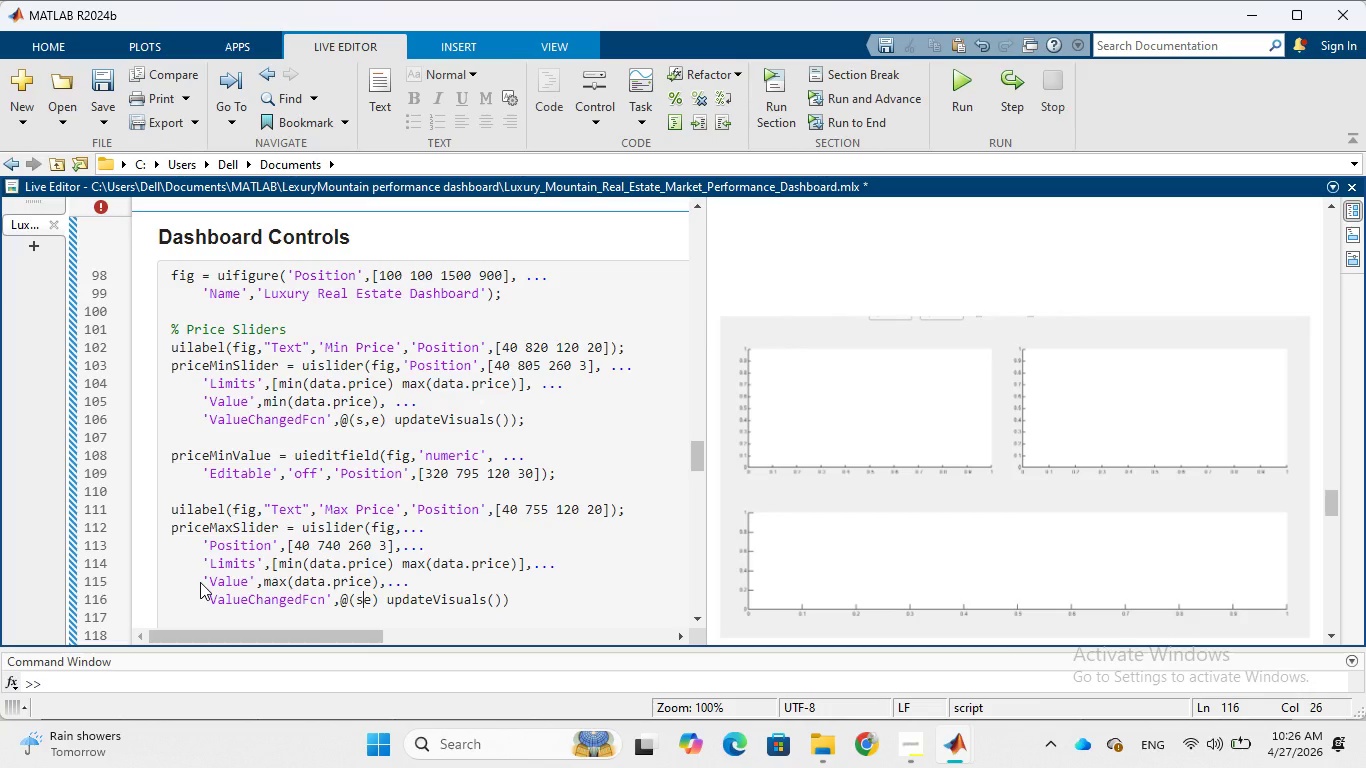 
key(Comma)
 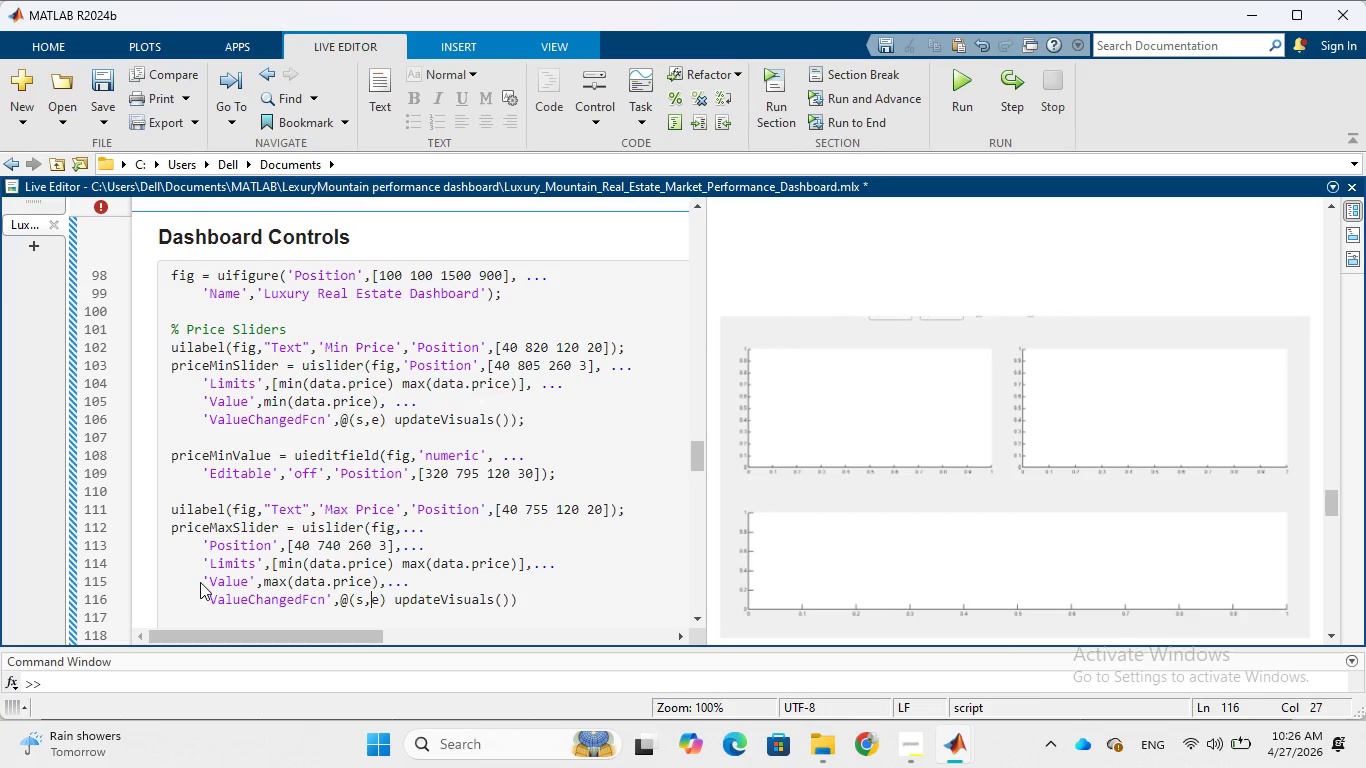 
wait(10.31)
 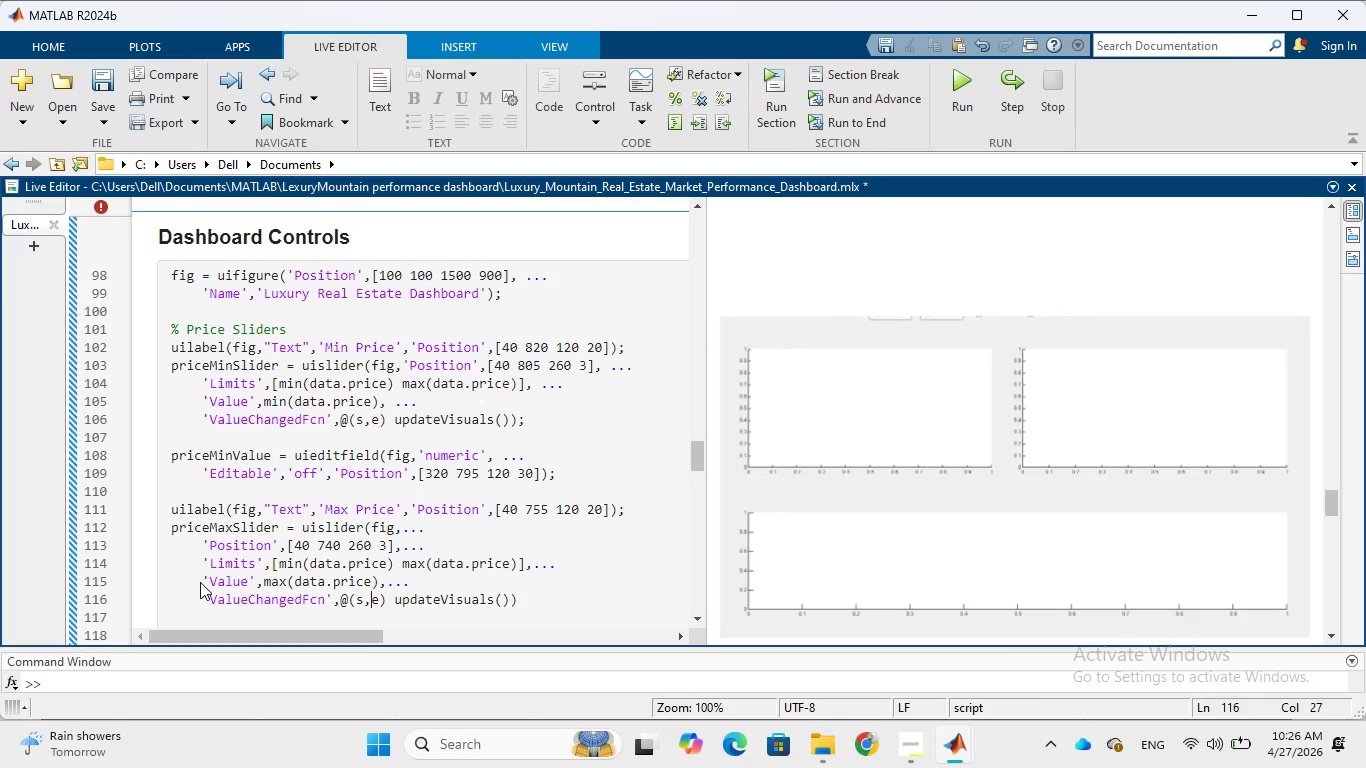 
key(ArrowRight)
 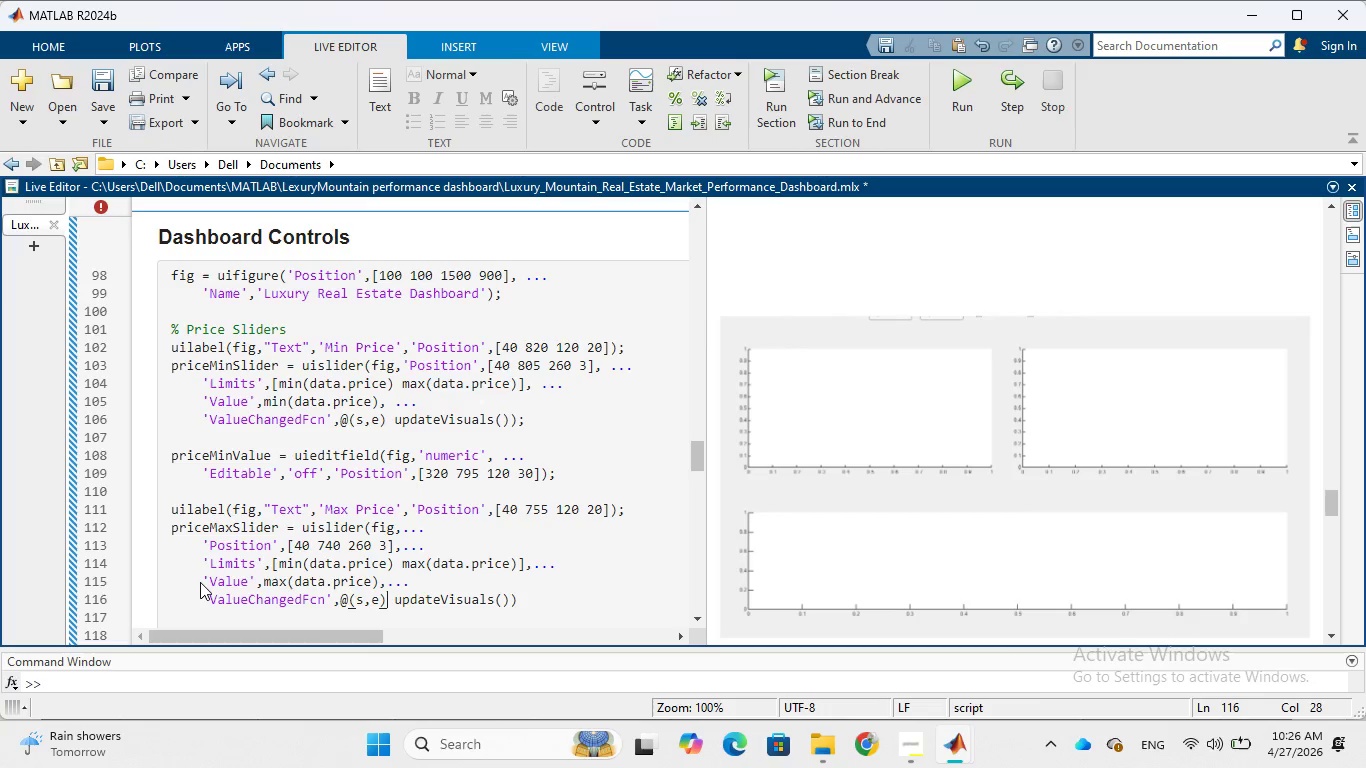 
hold_key(key=ArrowRight, duration=0.77)
 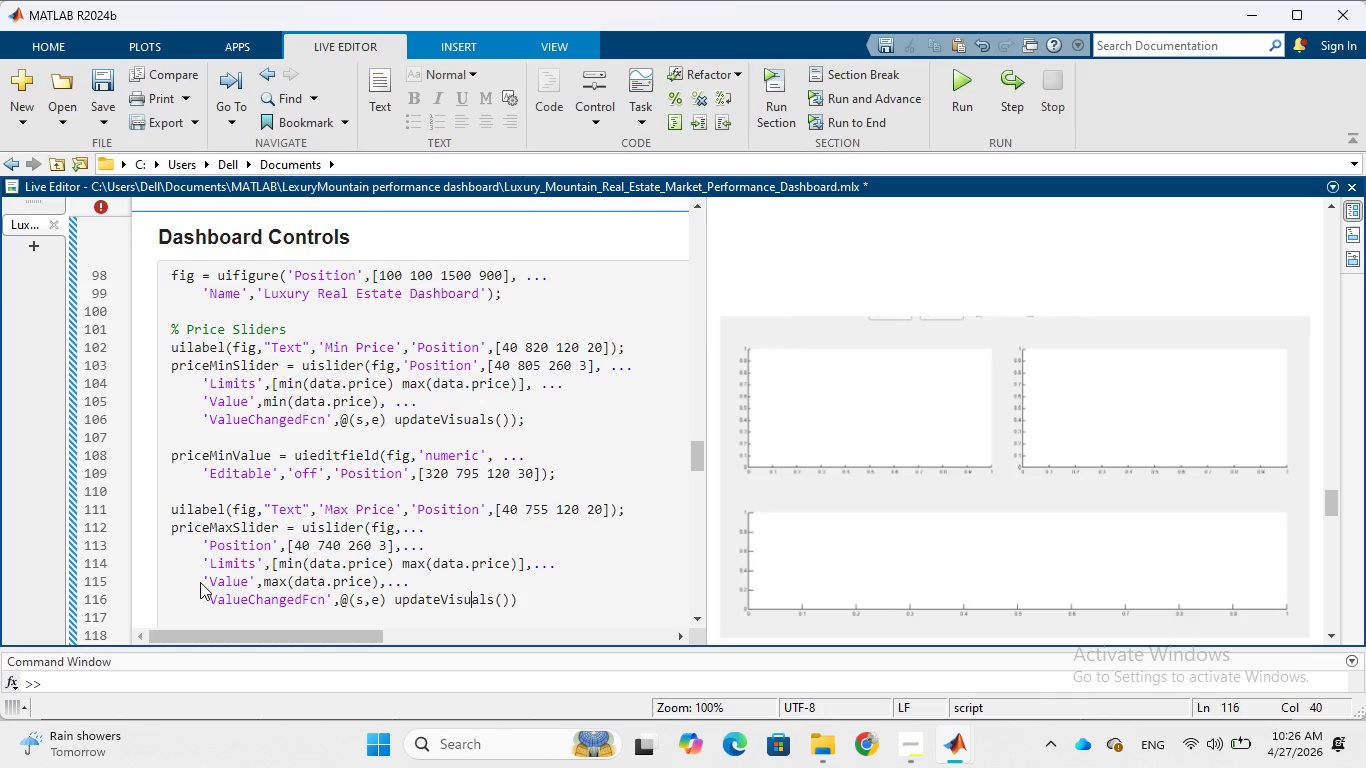 
hold_key(key=ArrowRight, duration=0.38)
 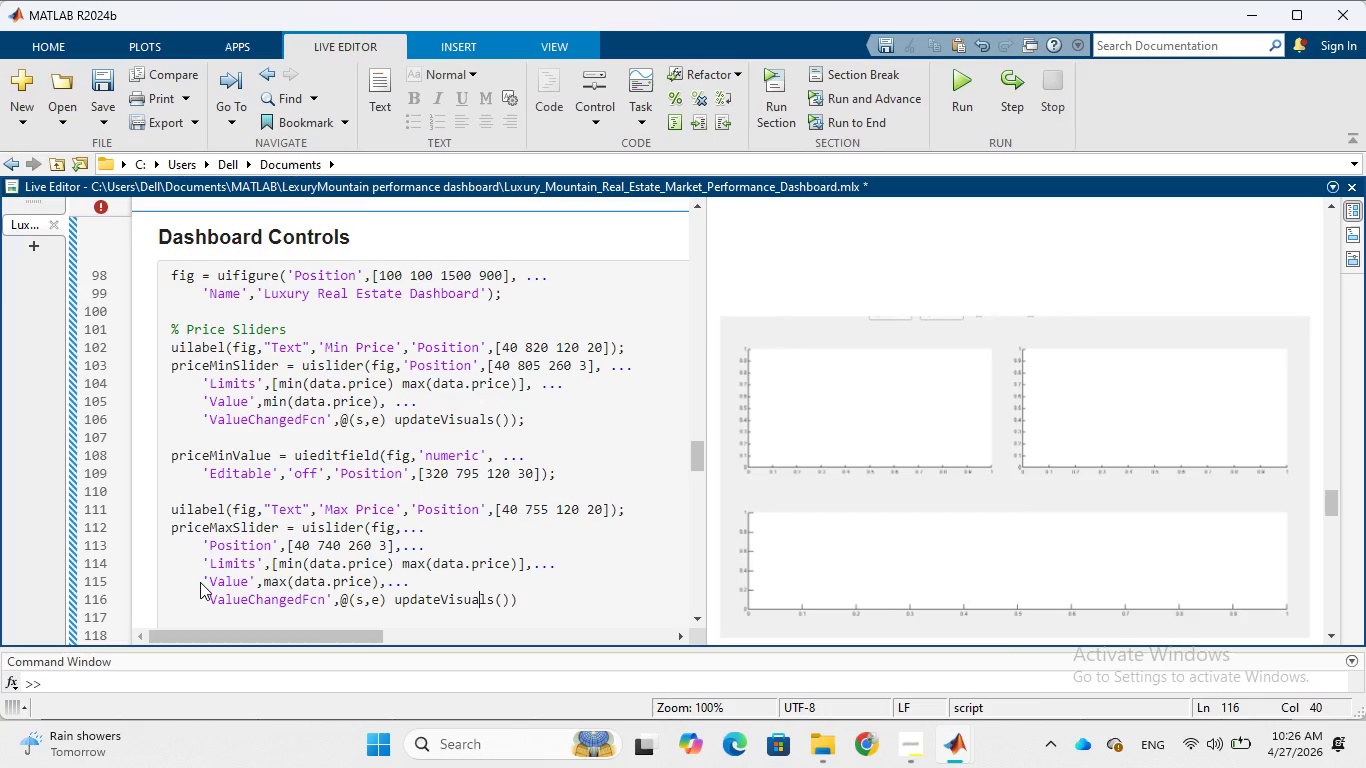 
key(ArrowRight)
 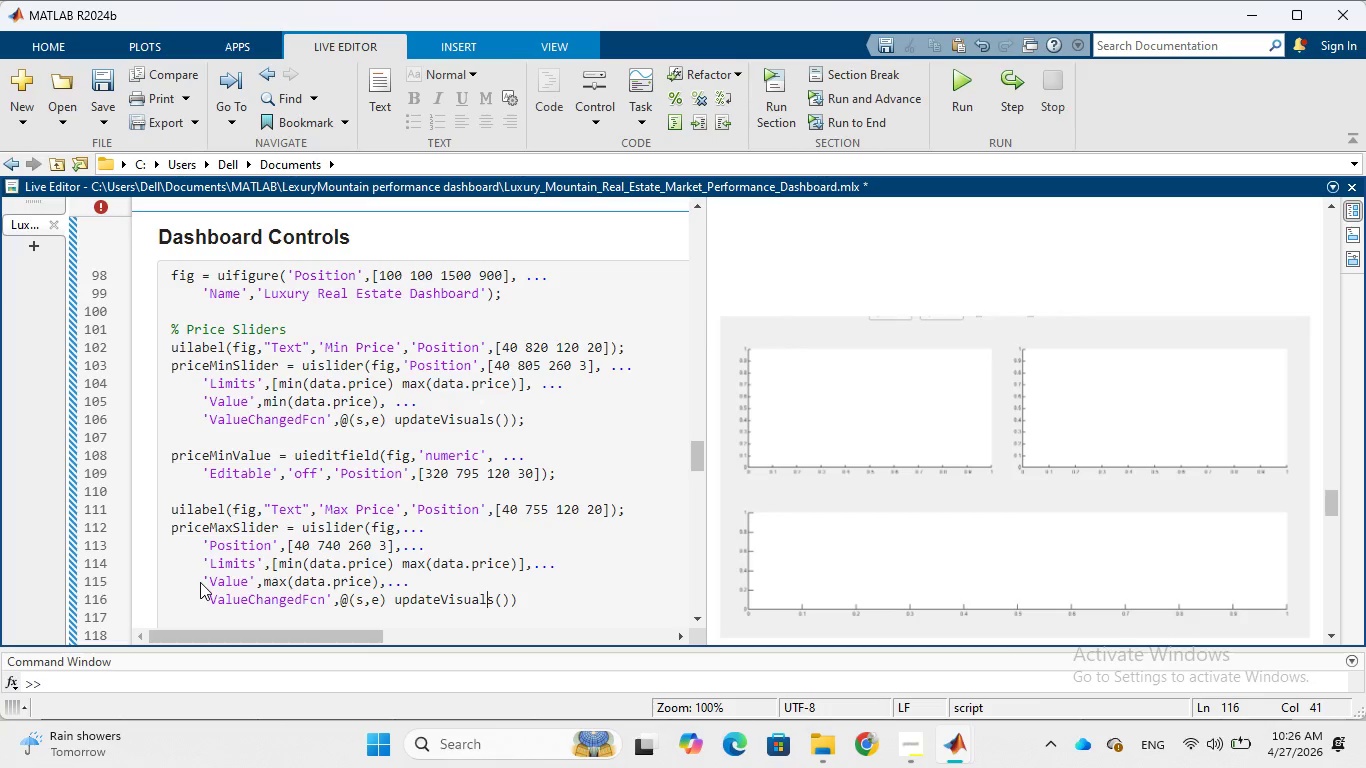 
key(ArrowRight)
 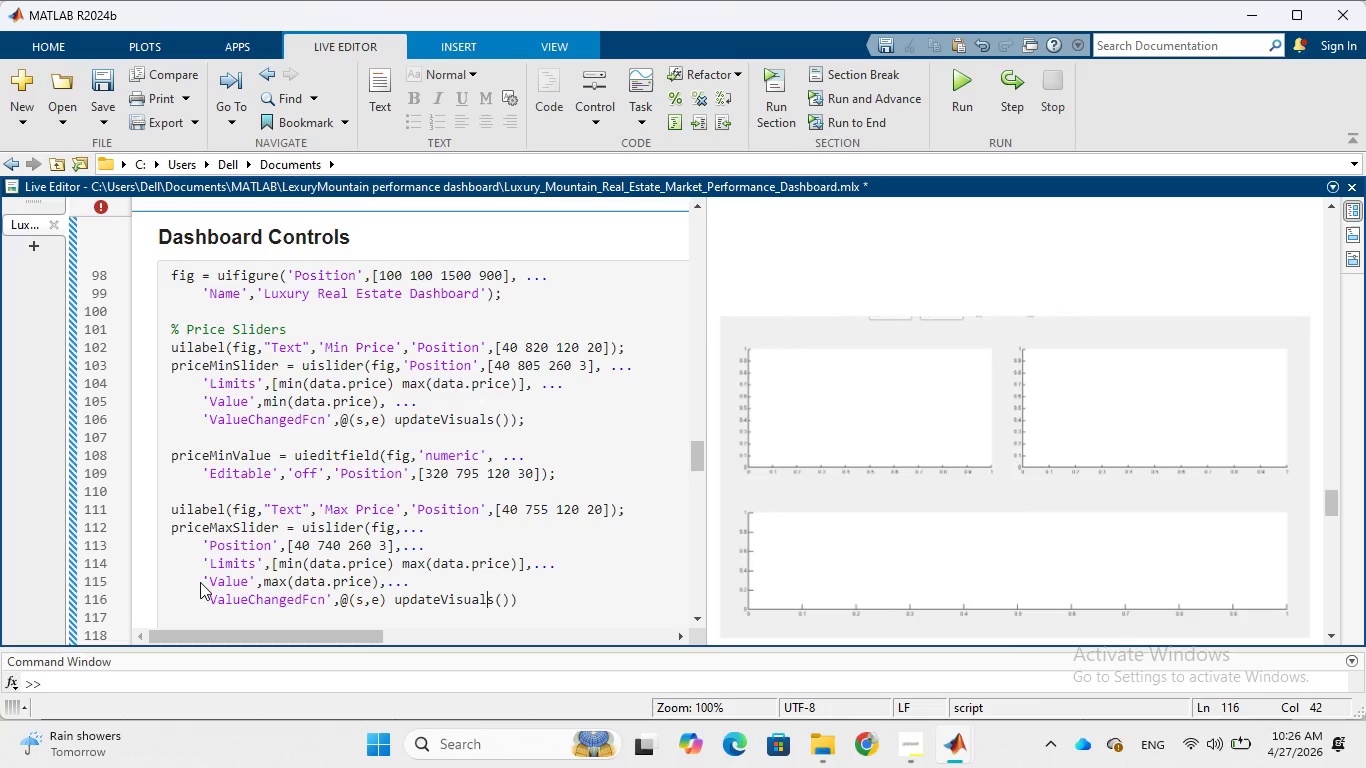 
key(ArrowRight)
 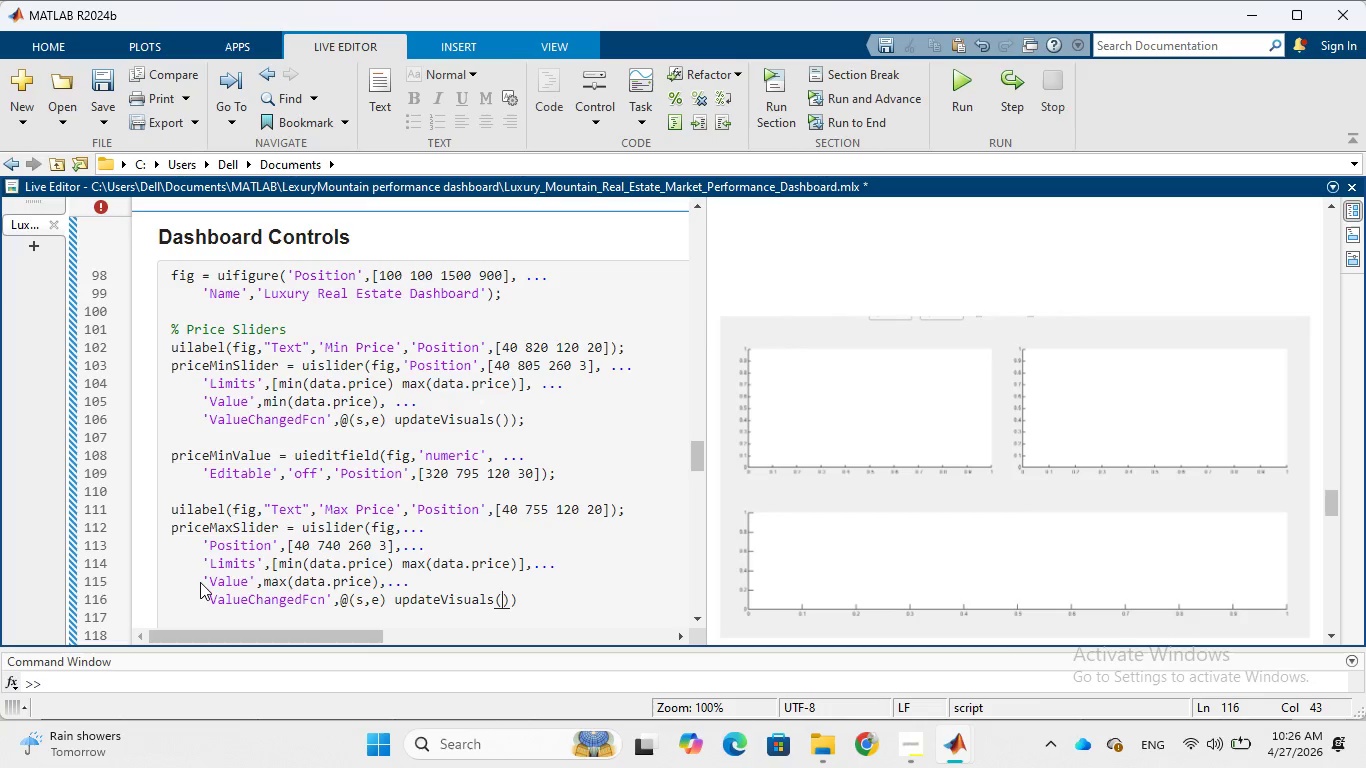 
key(ArrowRight)
 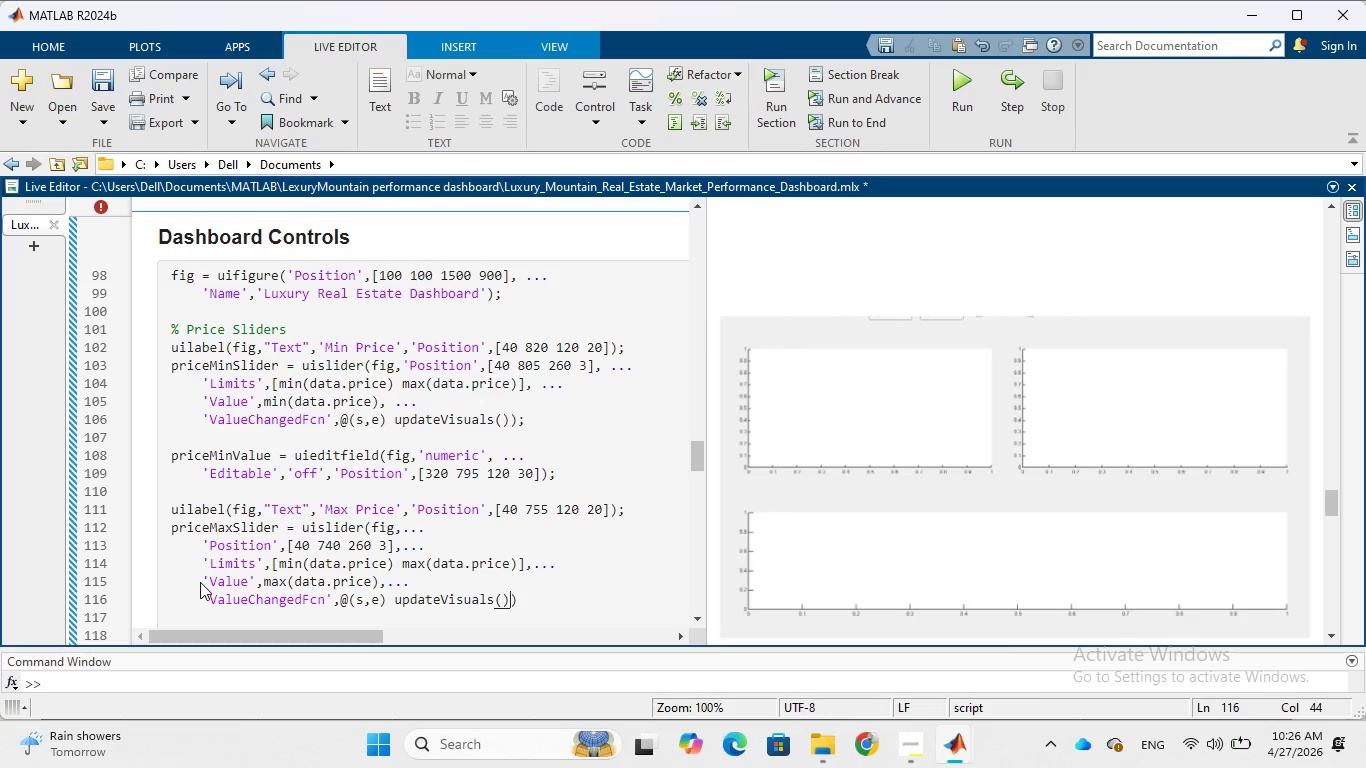 
key(ArrowRight)
 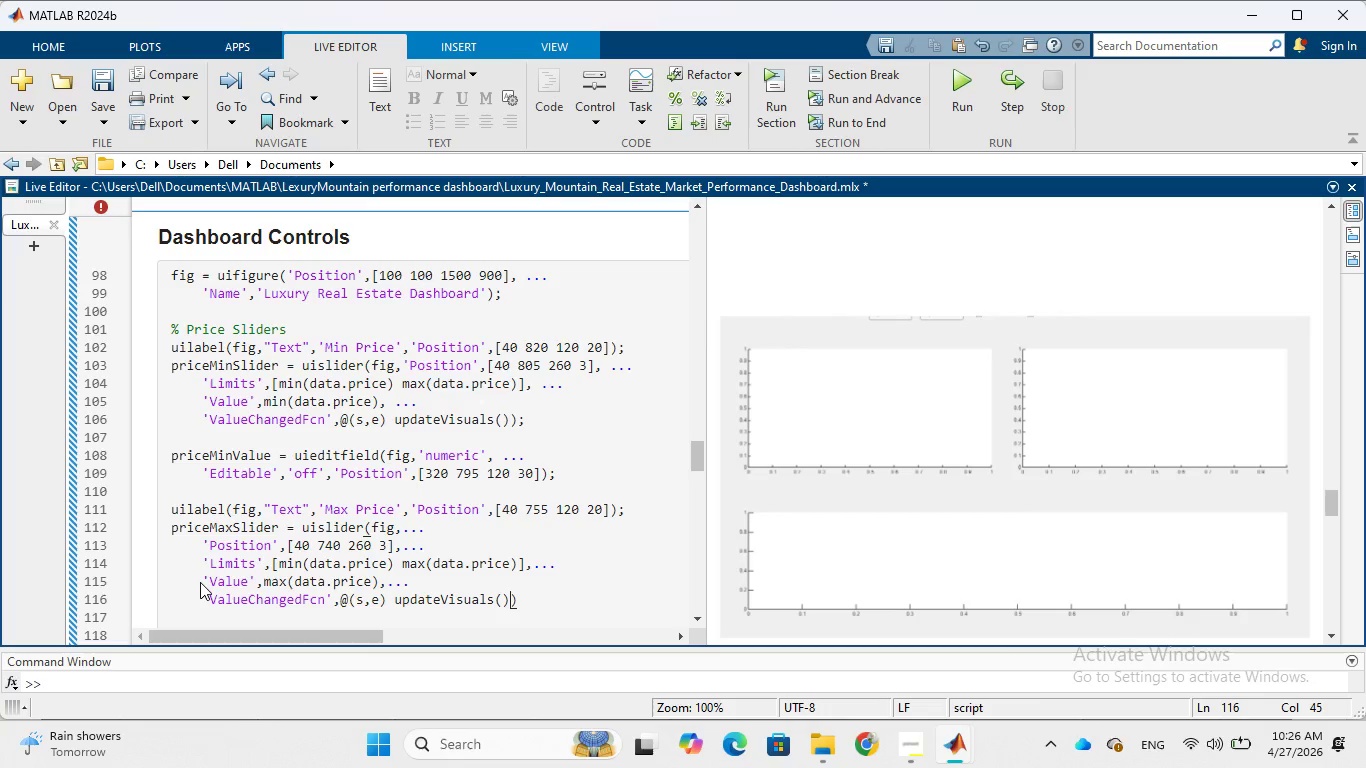 
key(ArrowRight)
 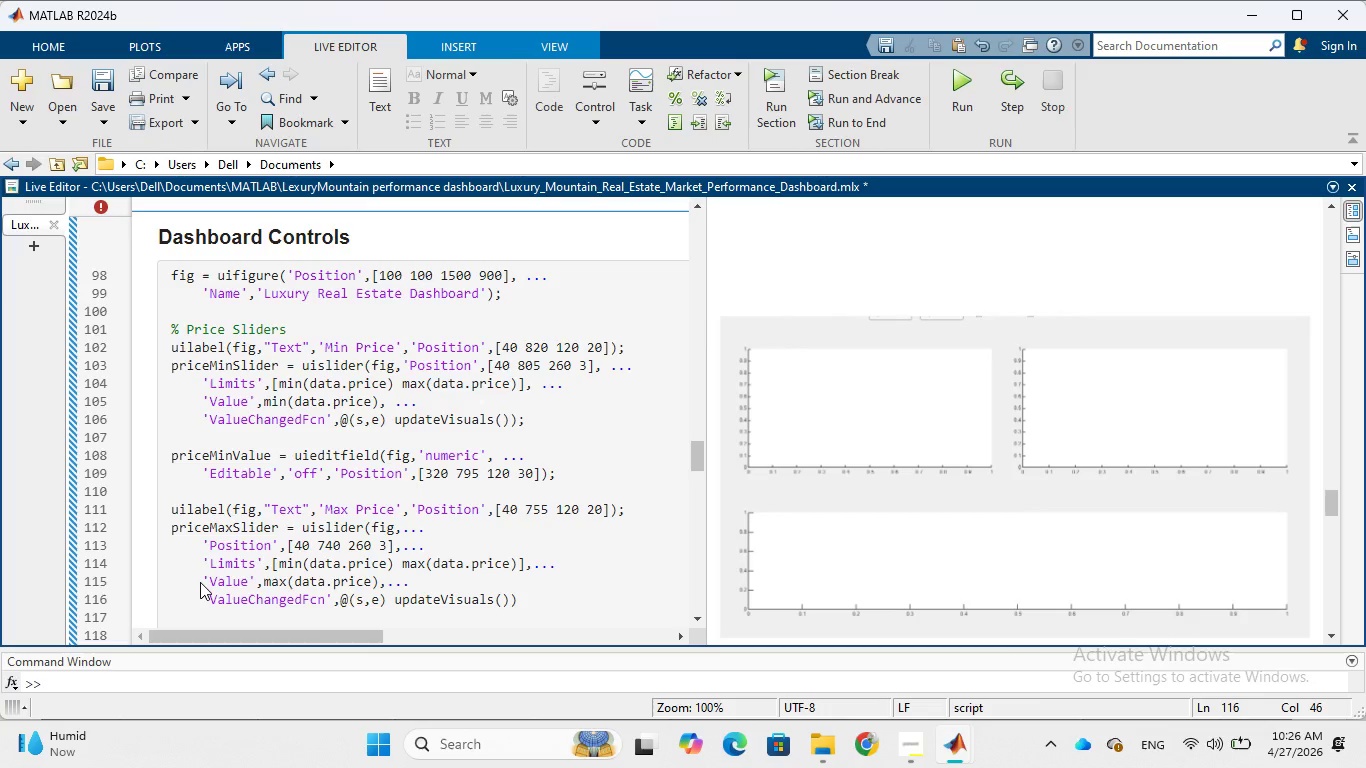 
key(Semicolon)
 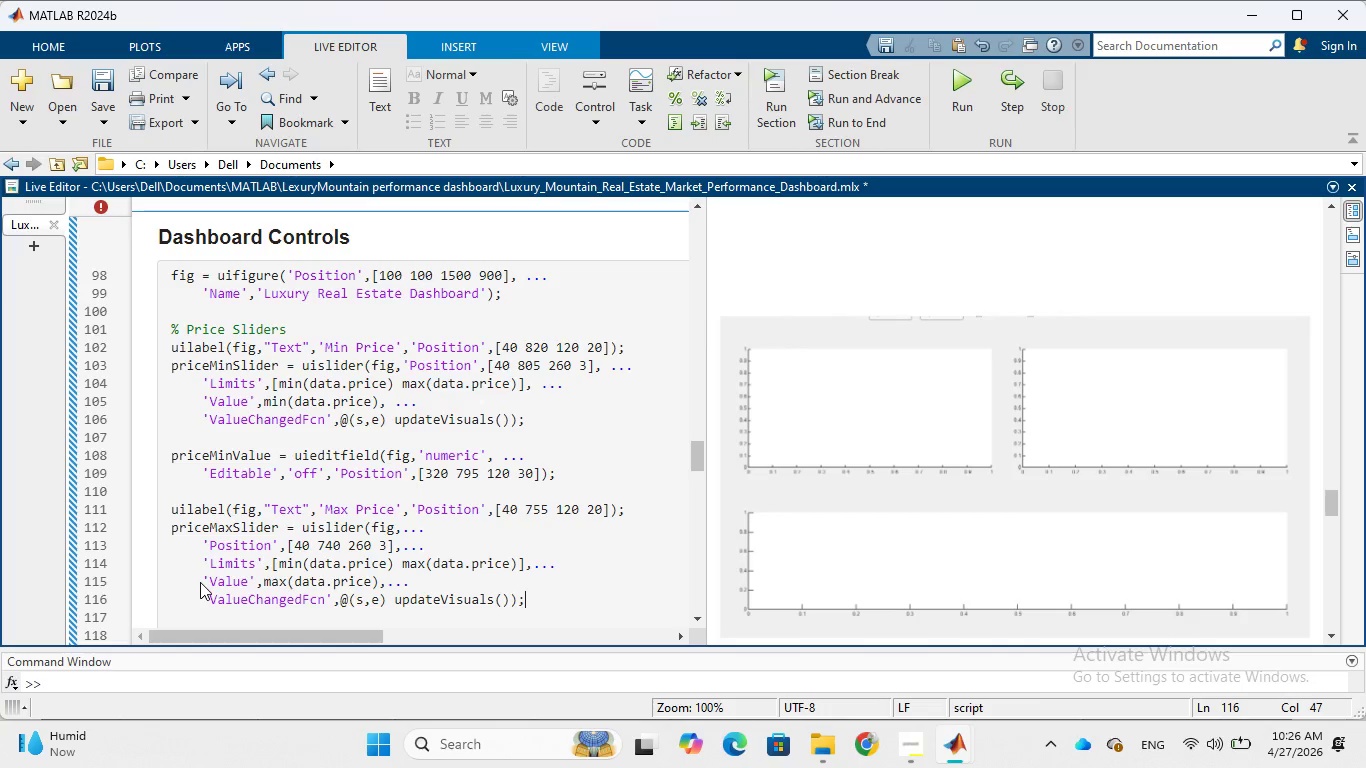 
wait(12.31)
 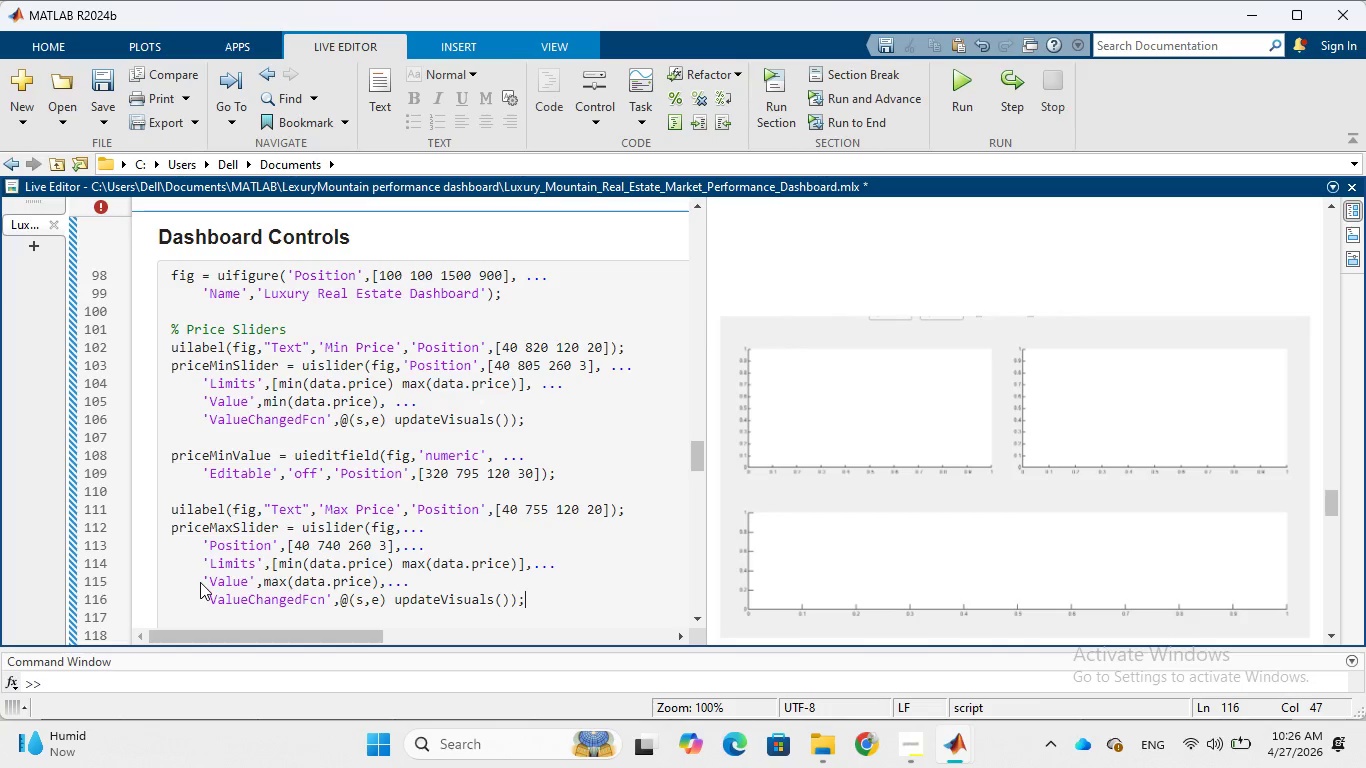 
scroll: coordinate [200, 582], scroll_direction: down, amount: 1.0
 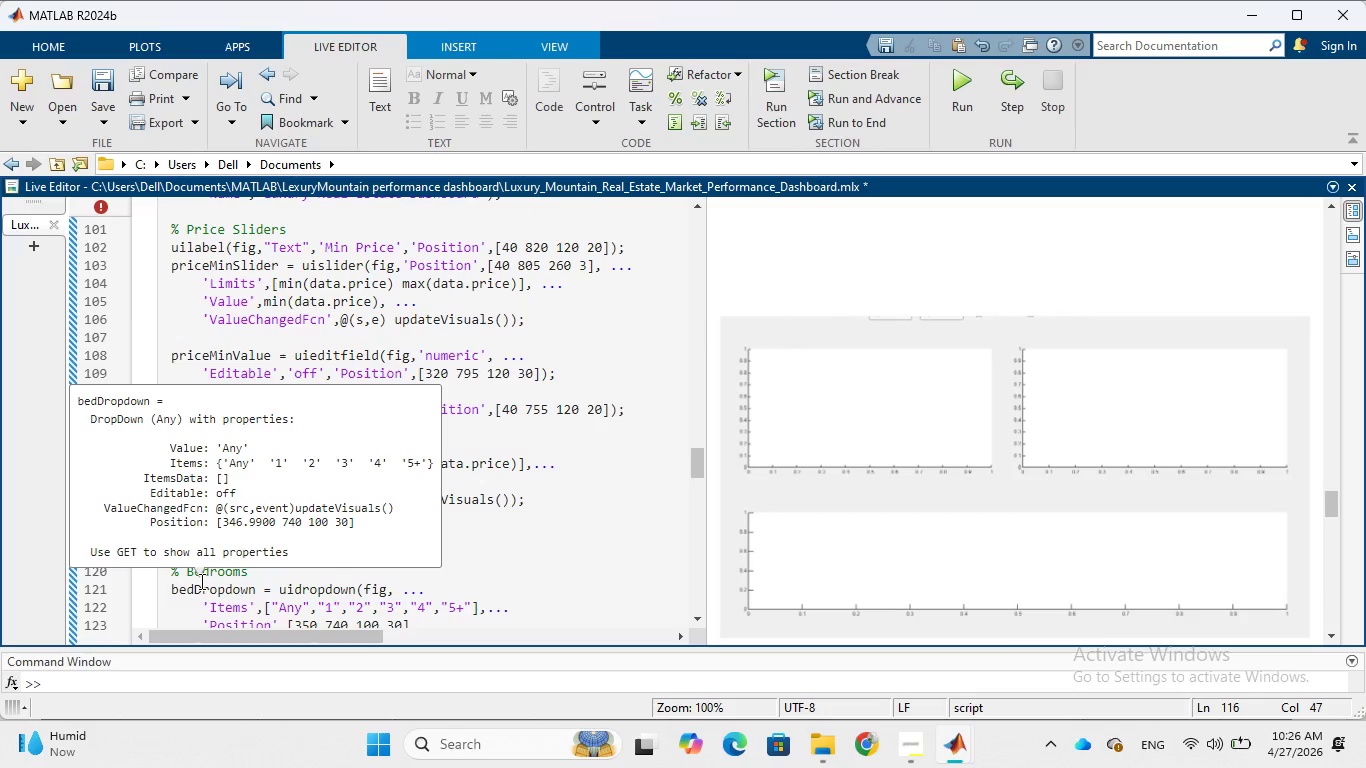 
key(Enter)
 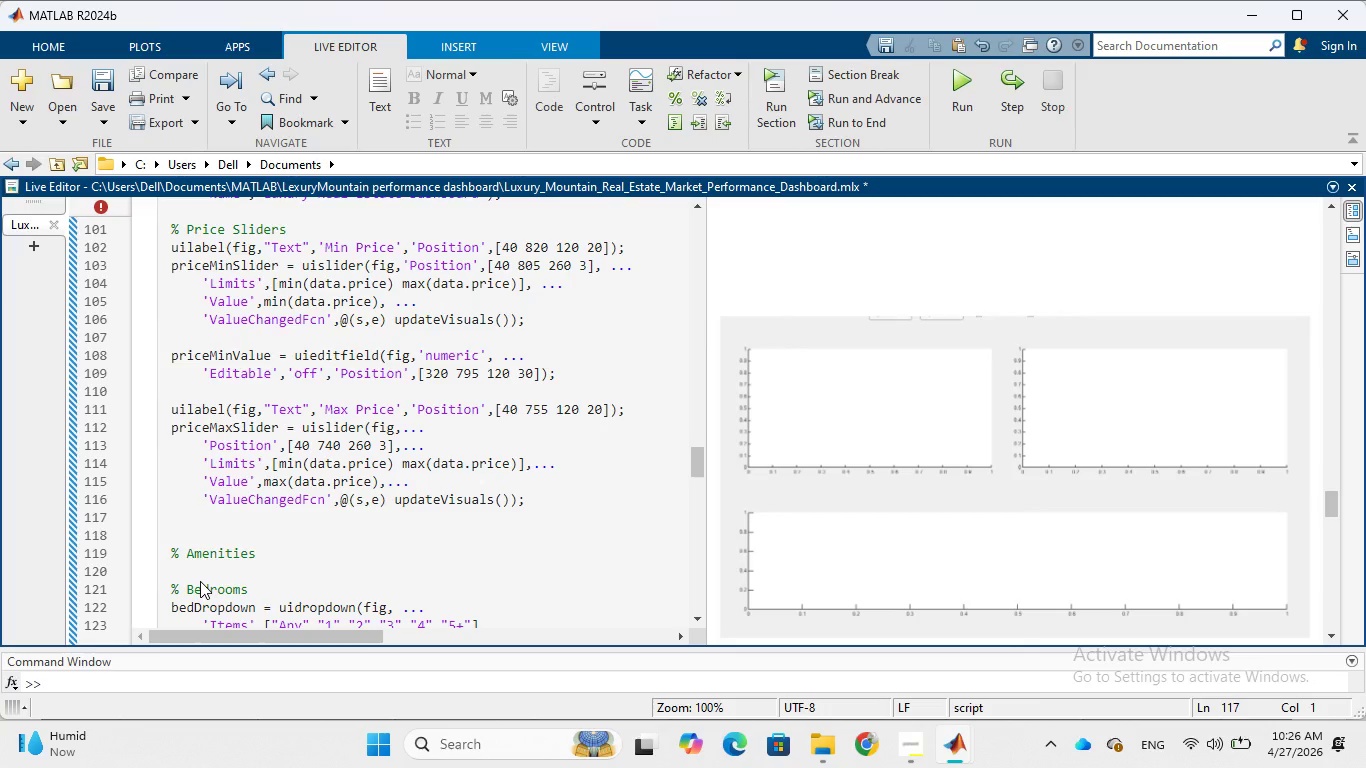 
key(Enter)
 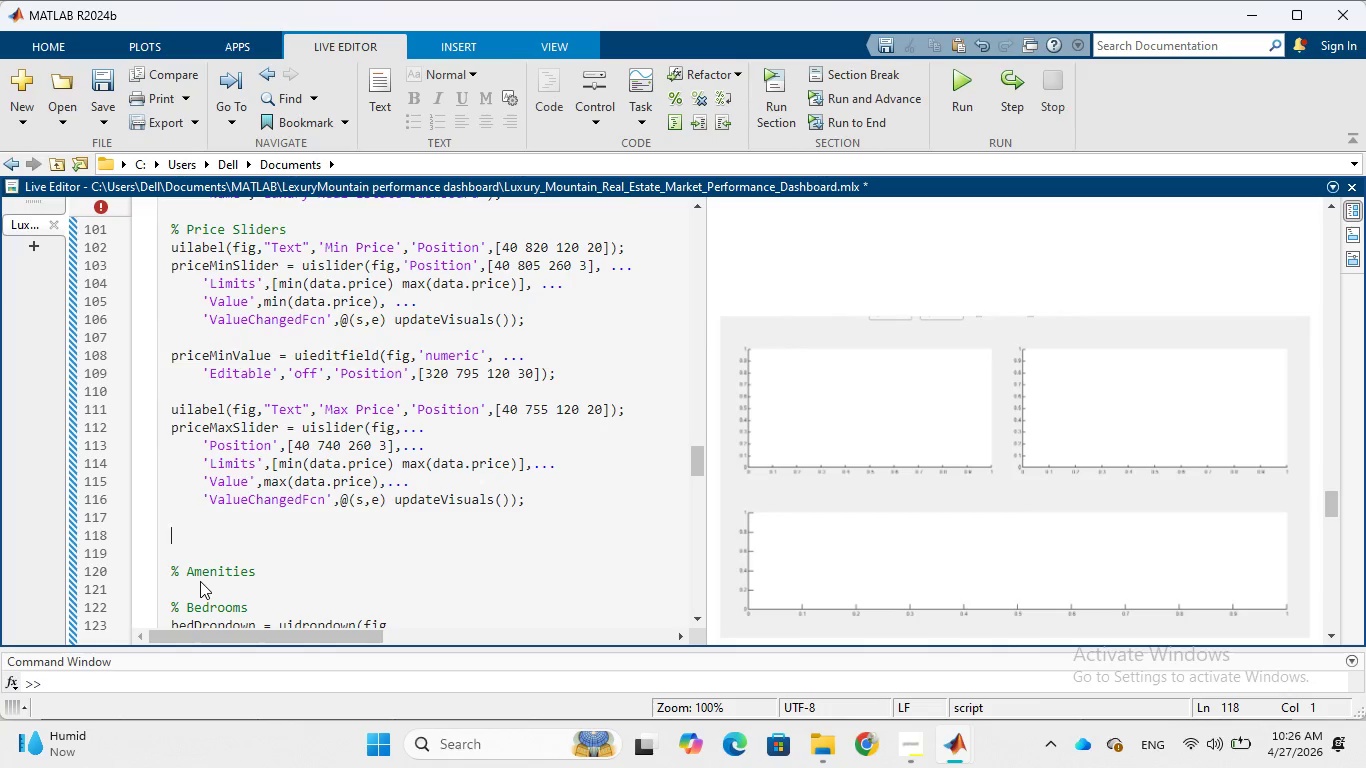 
type(price)
 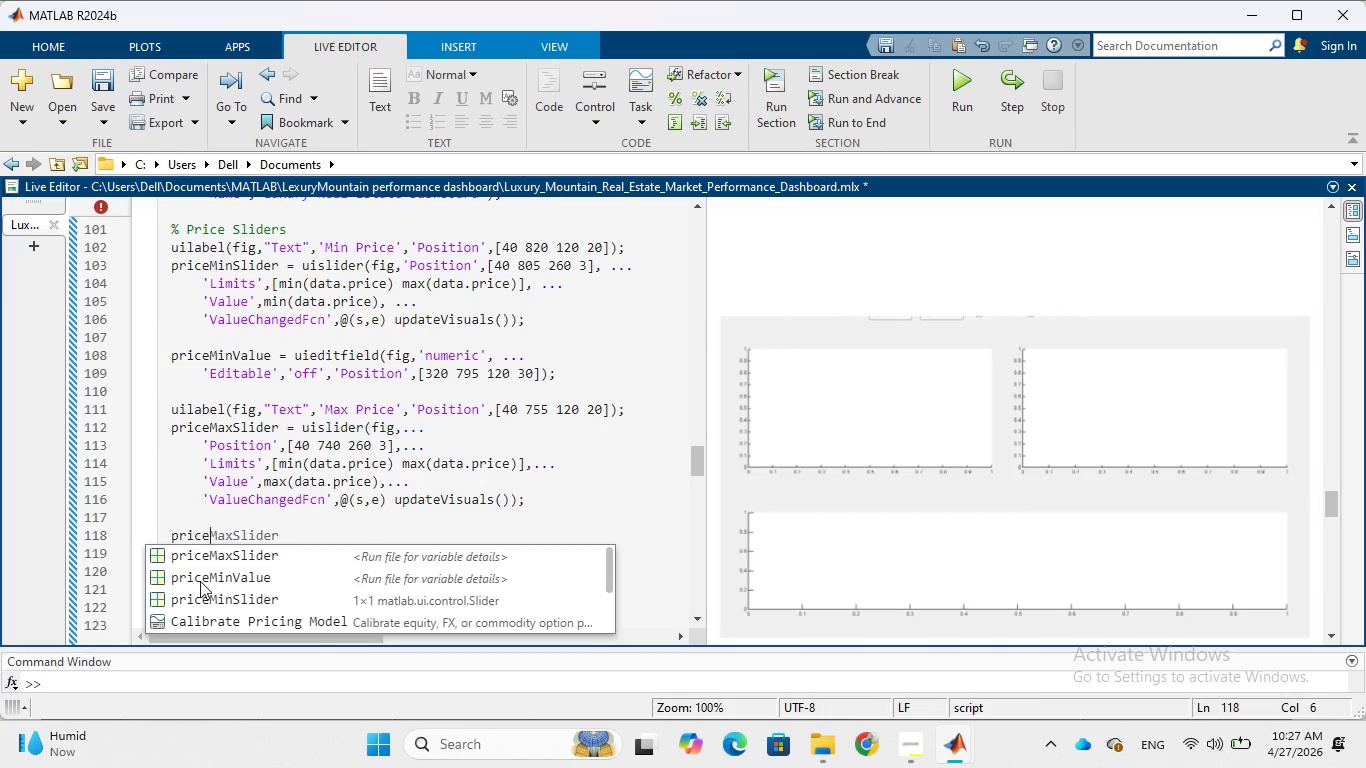 
type(MaxValu)
 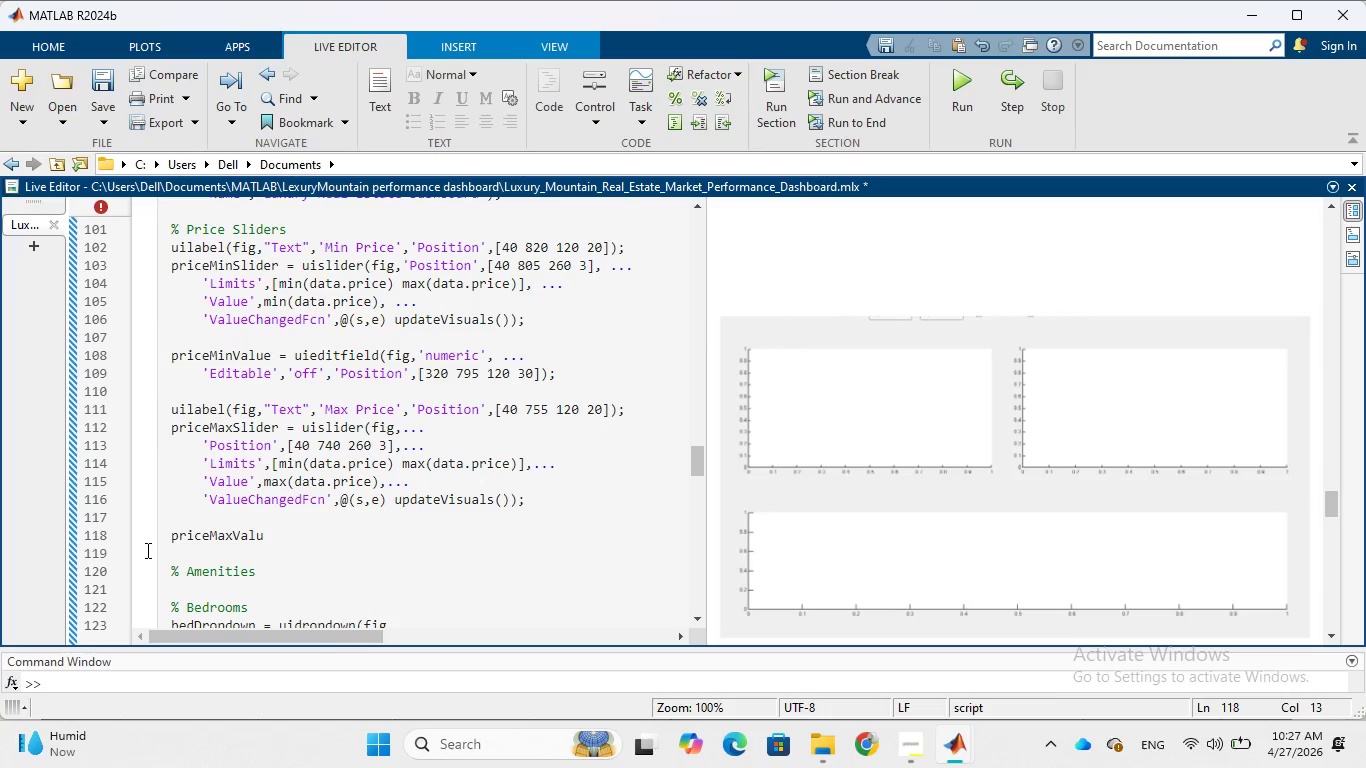 
key(E)
 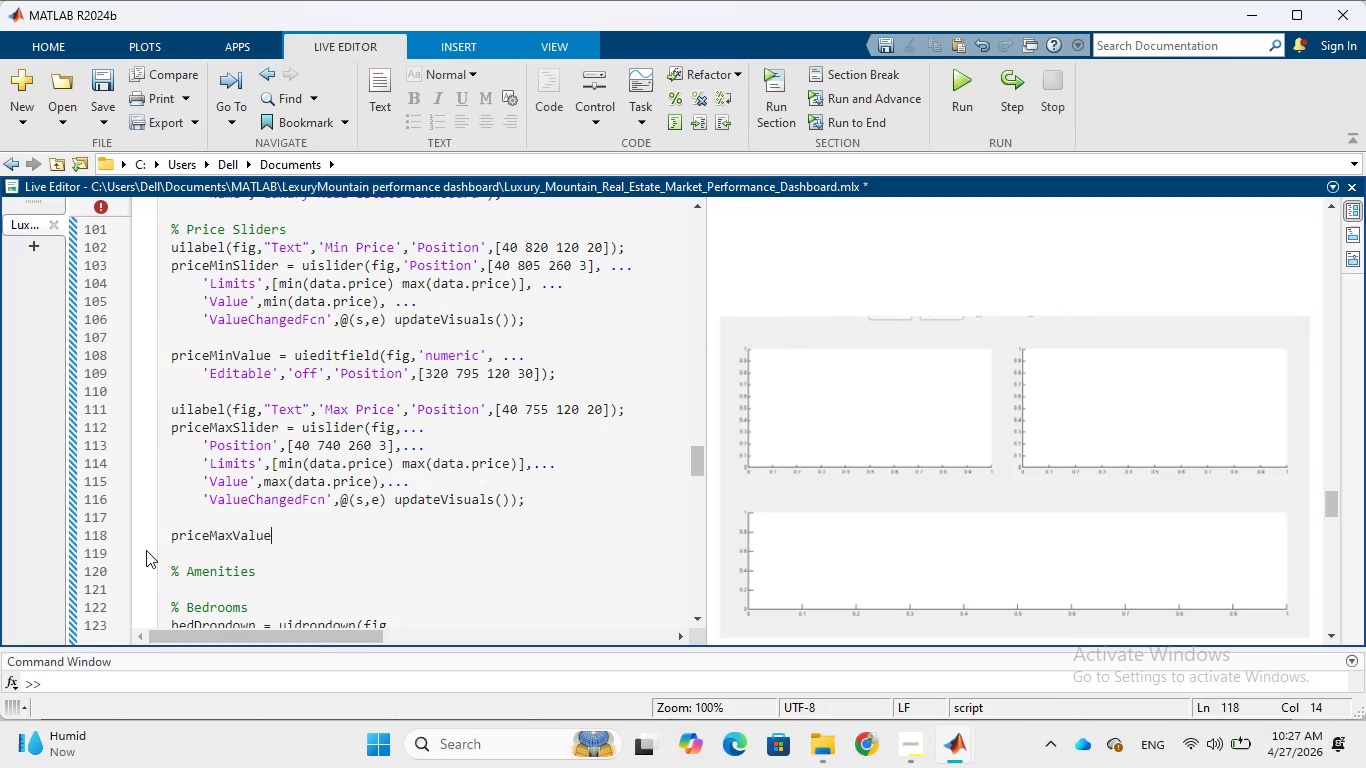 
key(Space)
 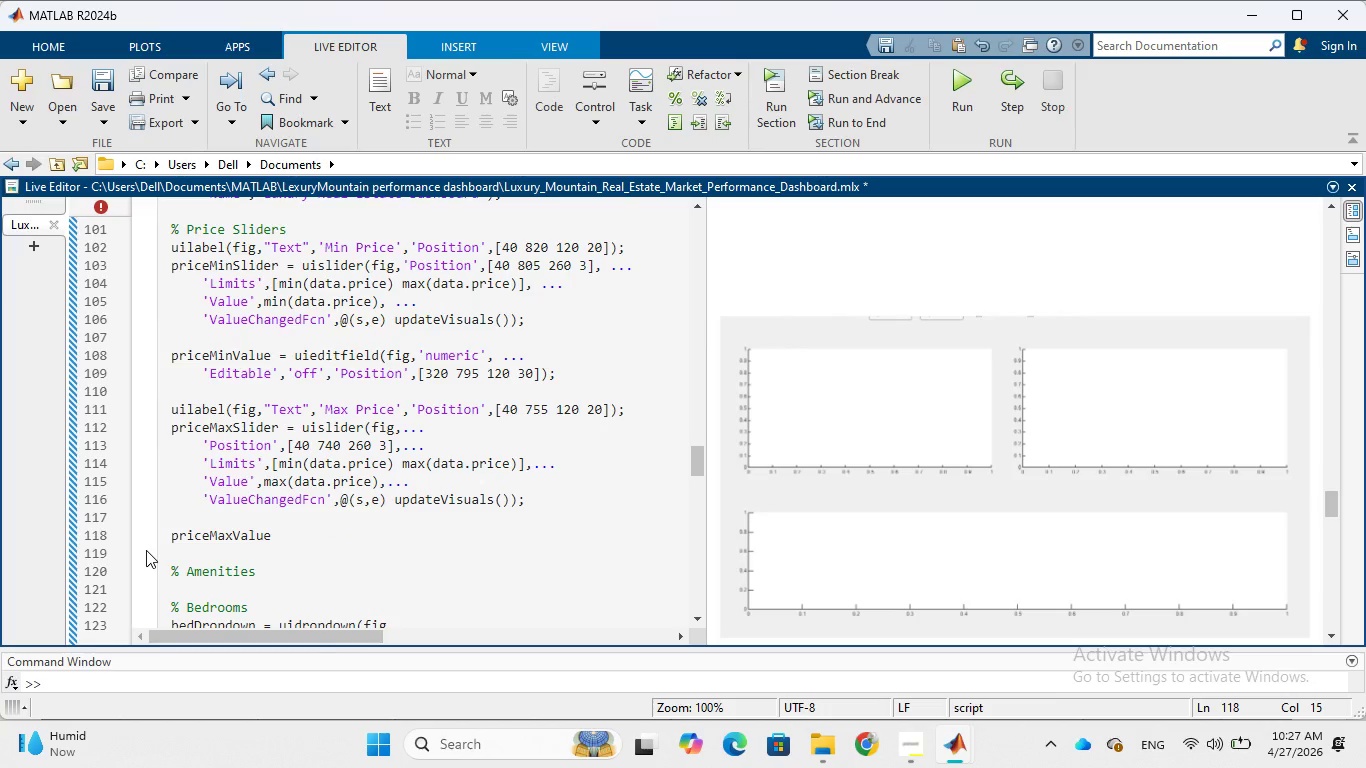 
key(Equal)
 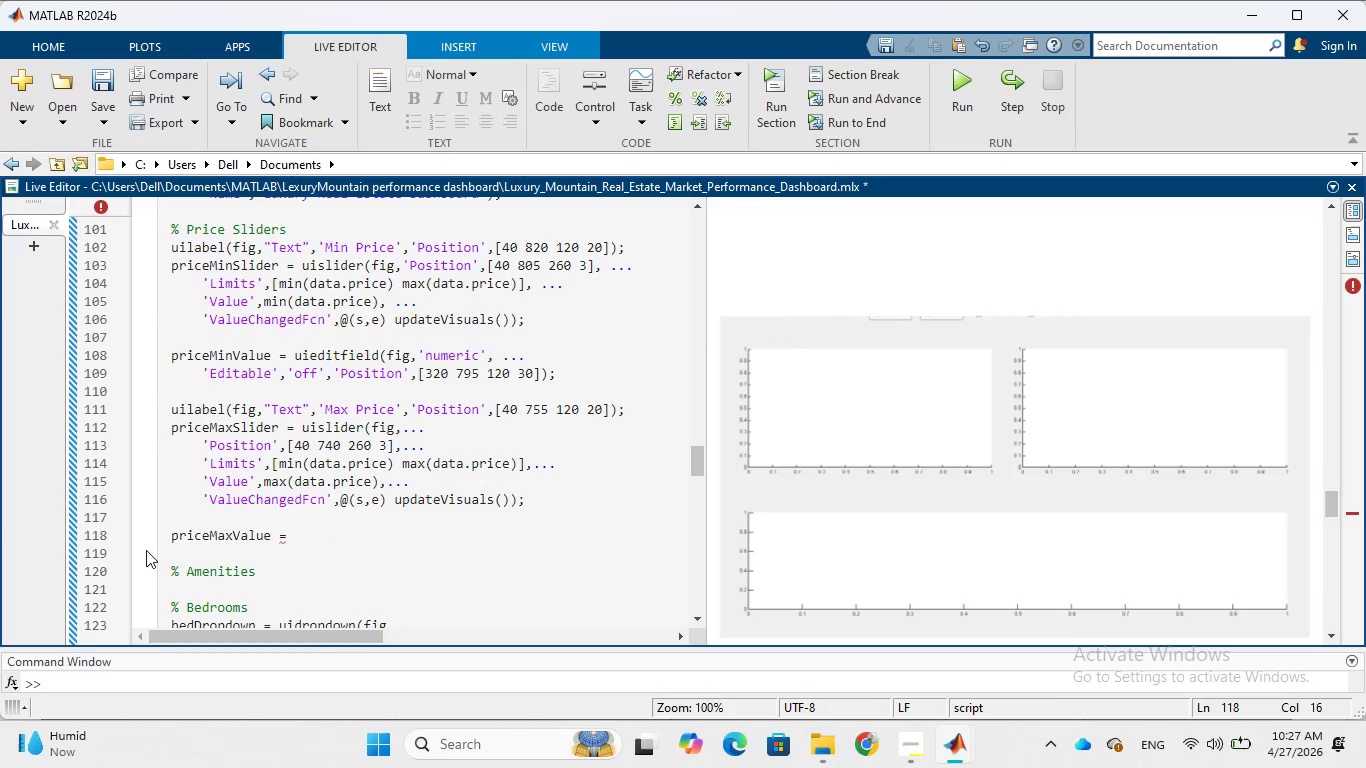 
key(Space)
 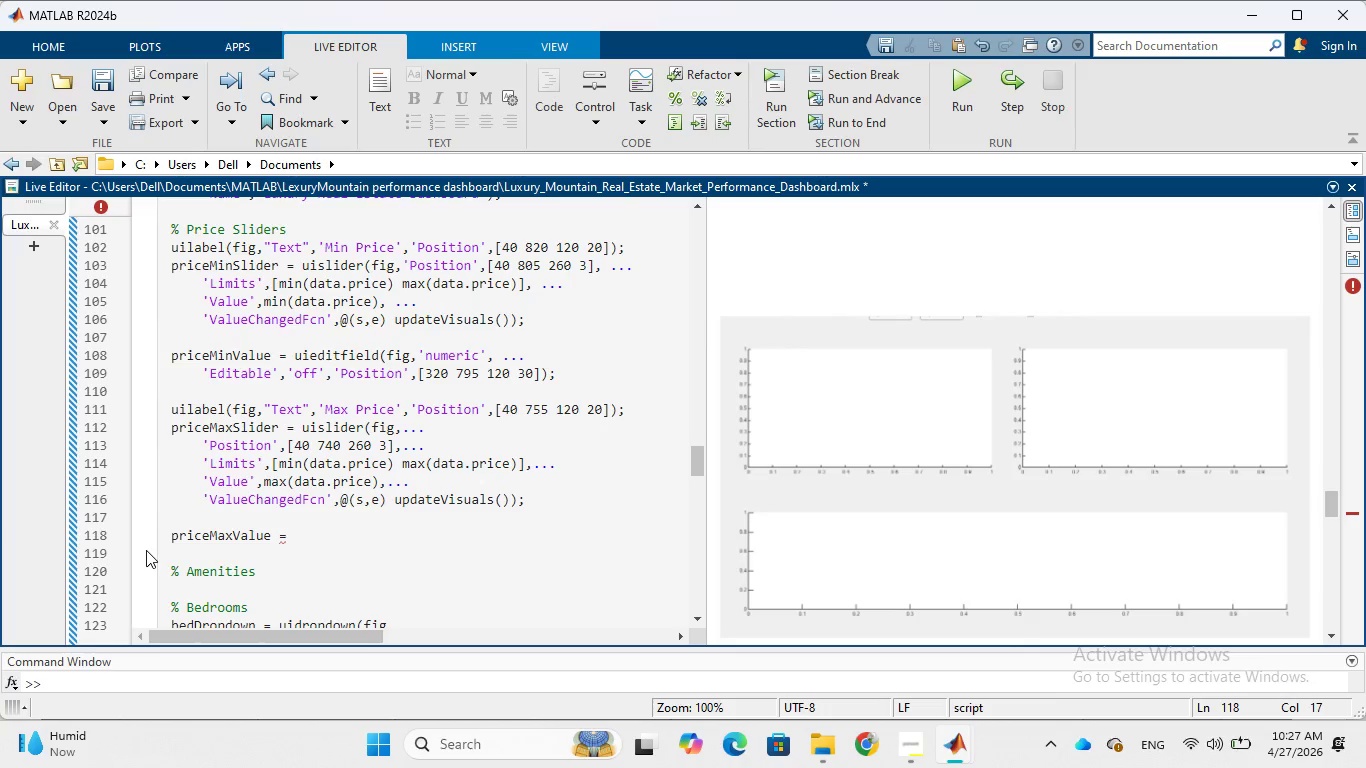 
type(ui)
 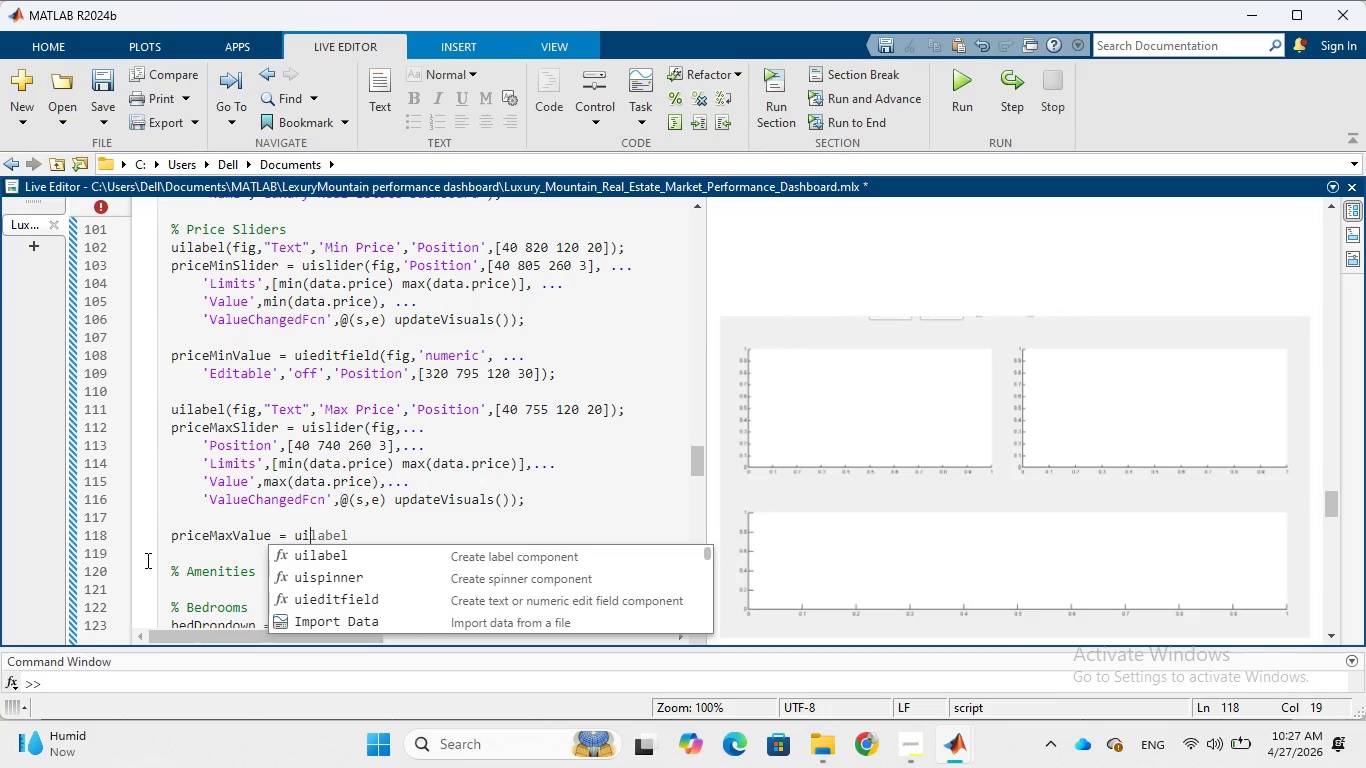 
wait(6.05)
 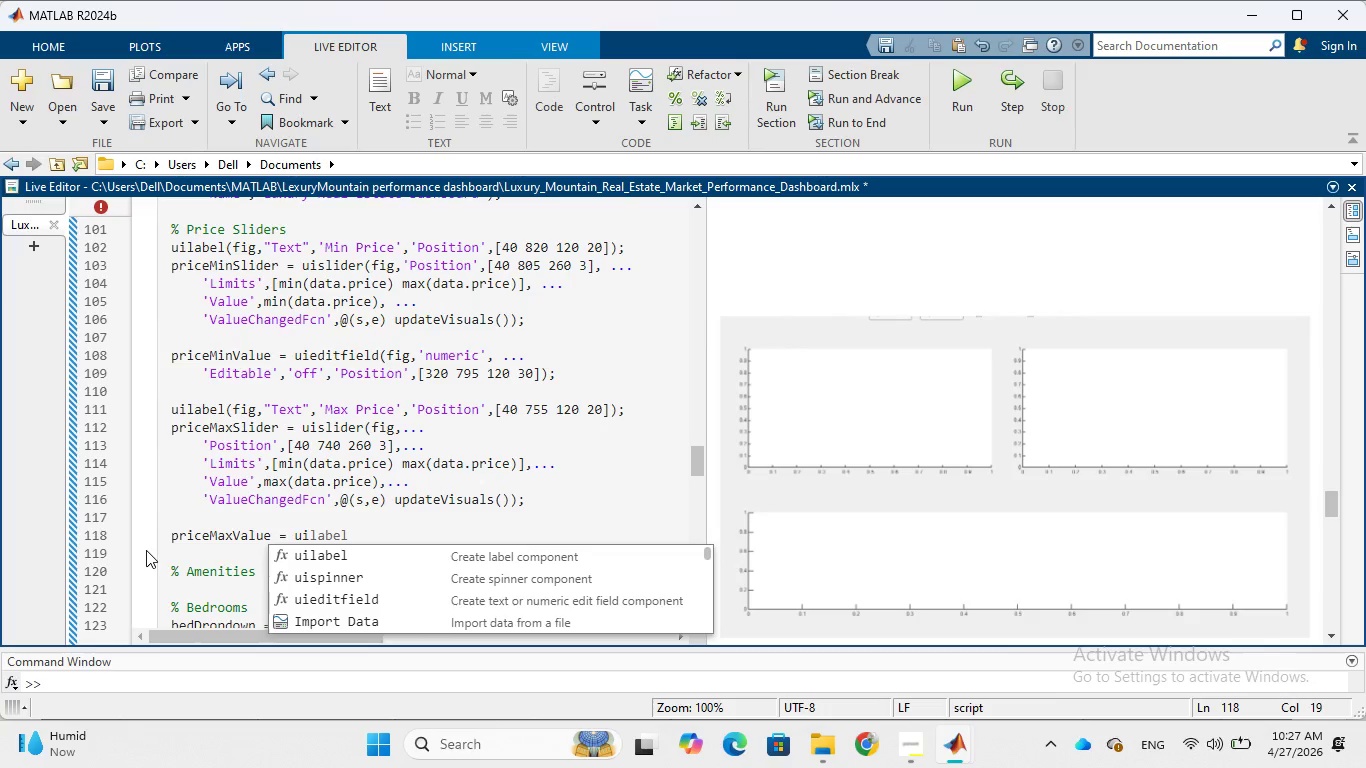 
left_click([298, 600])
 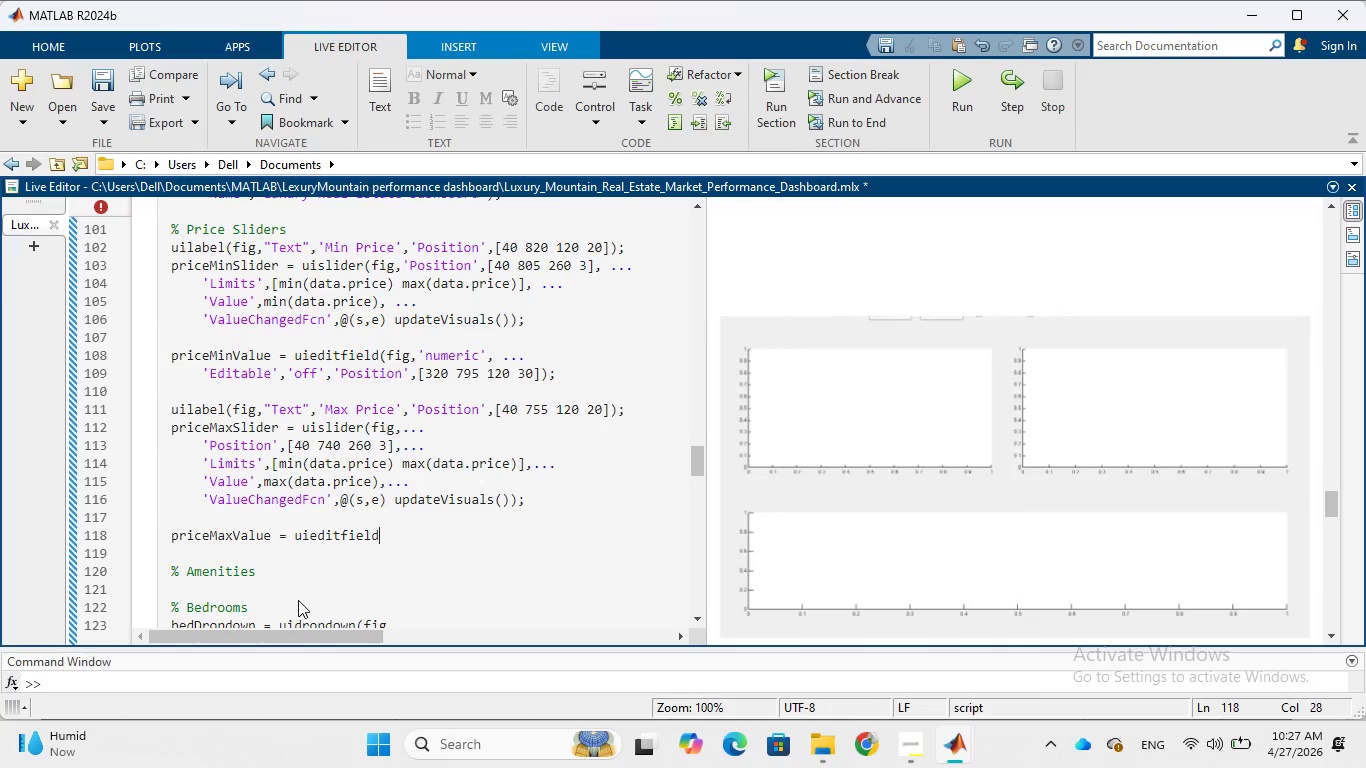 
key(Shift+9)
 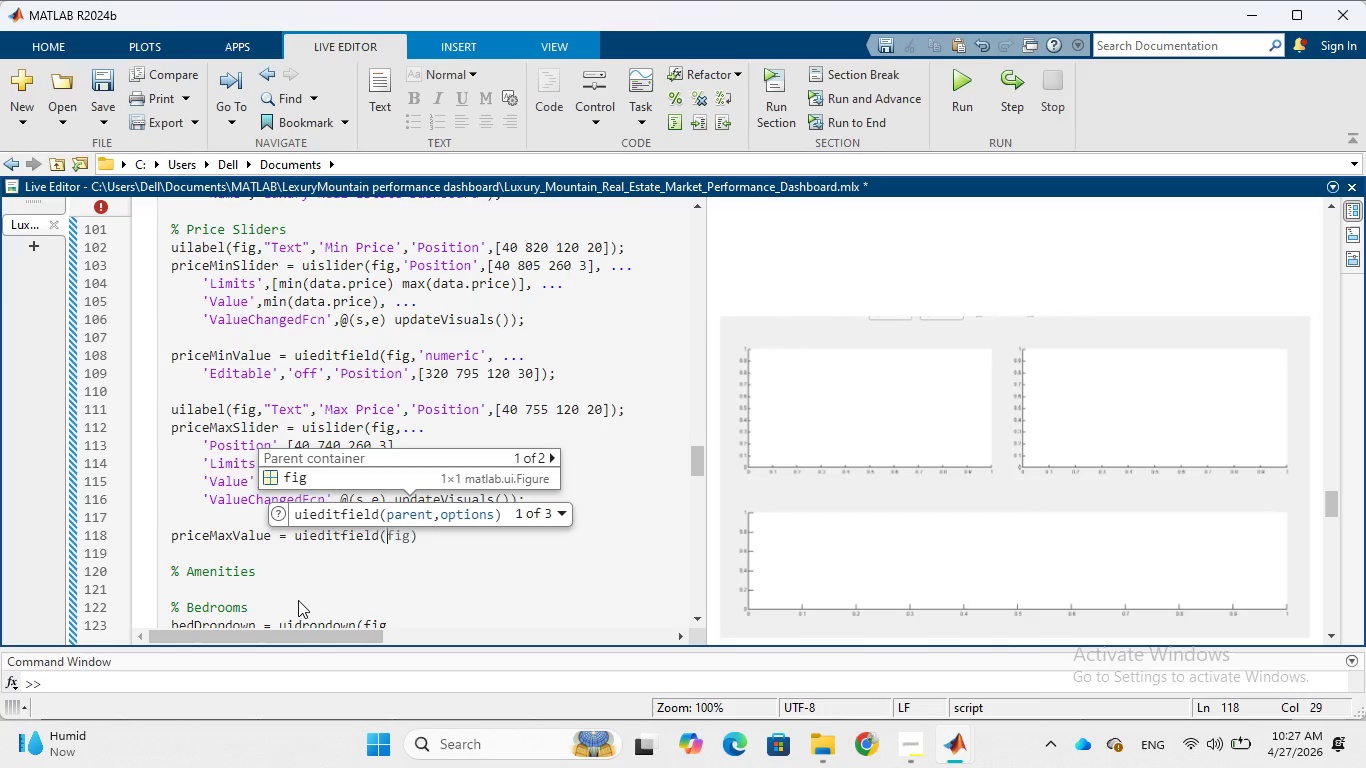 
key(Tab)
 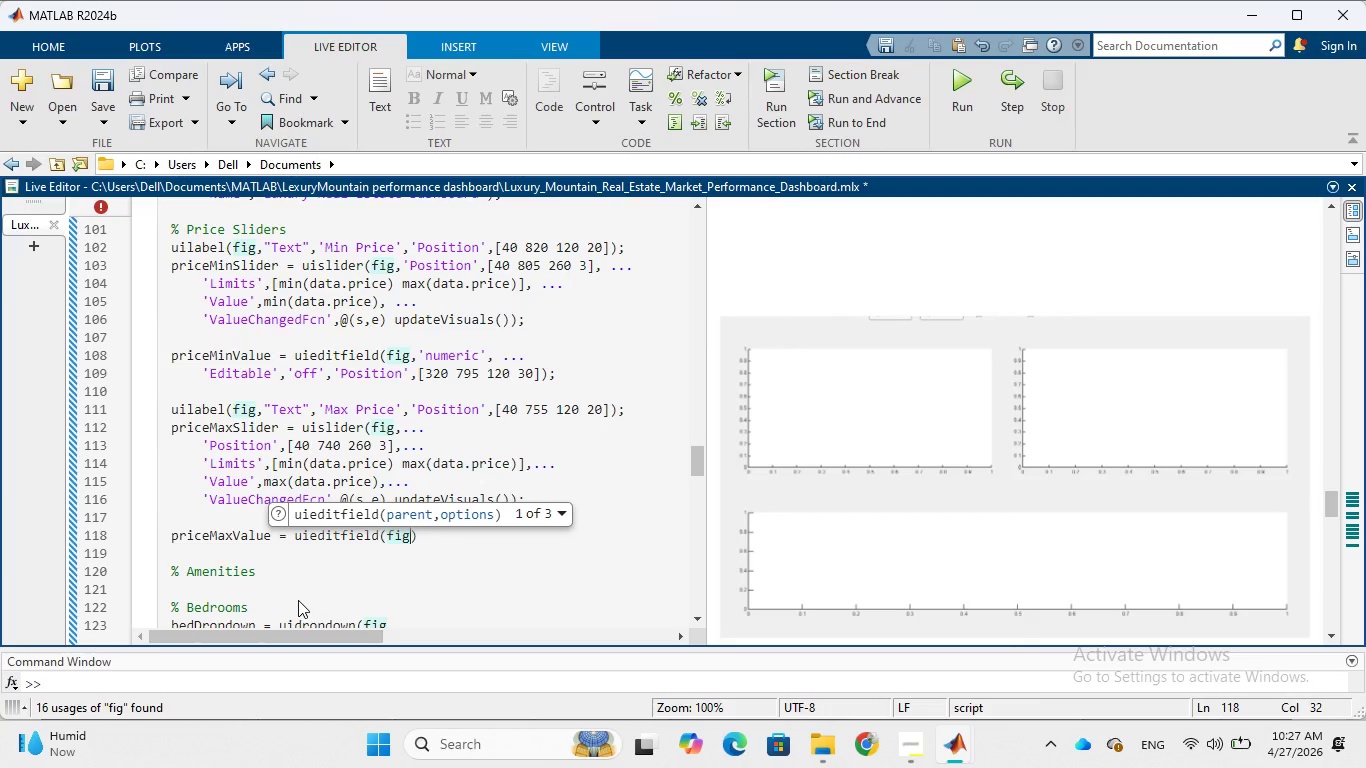 
wait(5.48)
 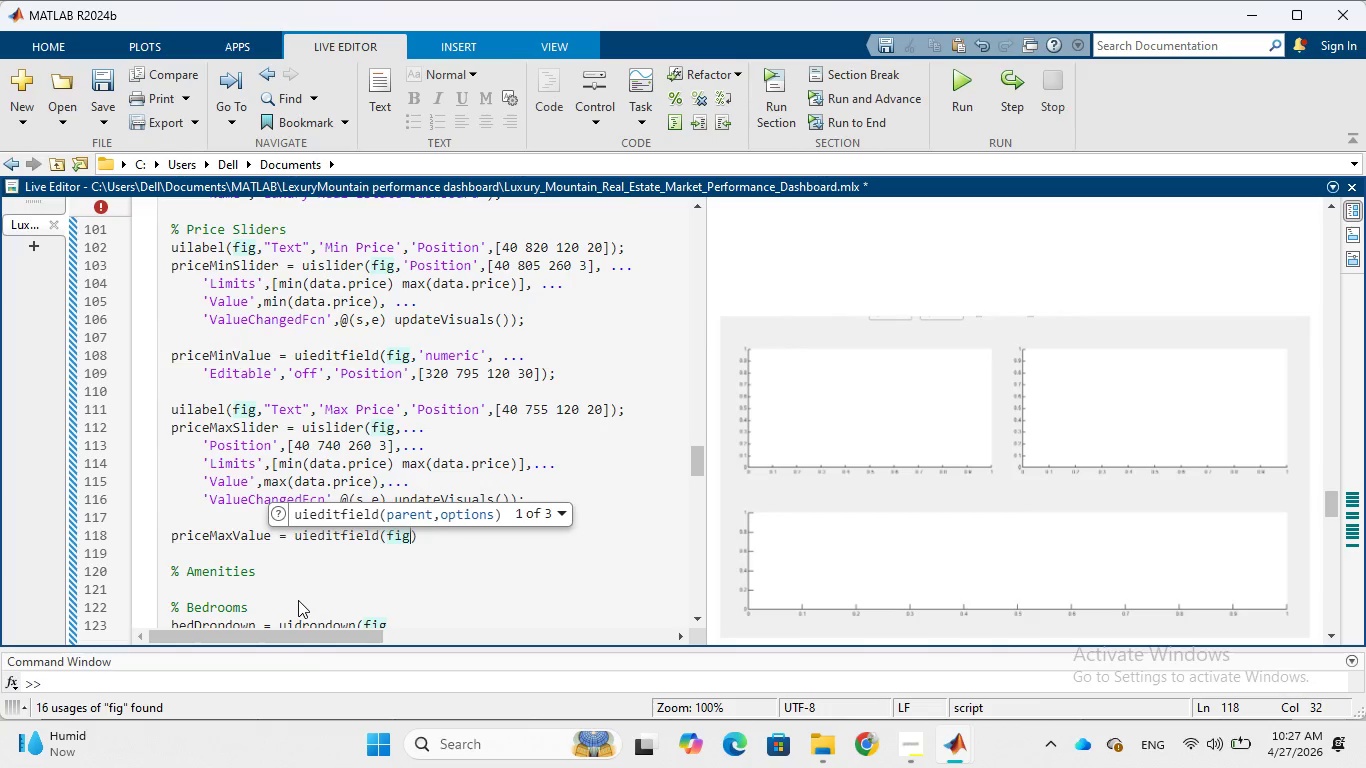 
type(,'numeric)
 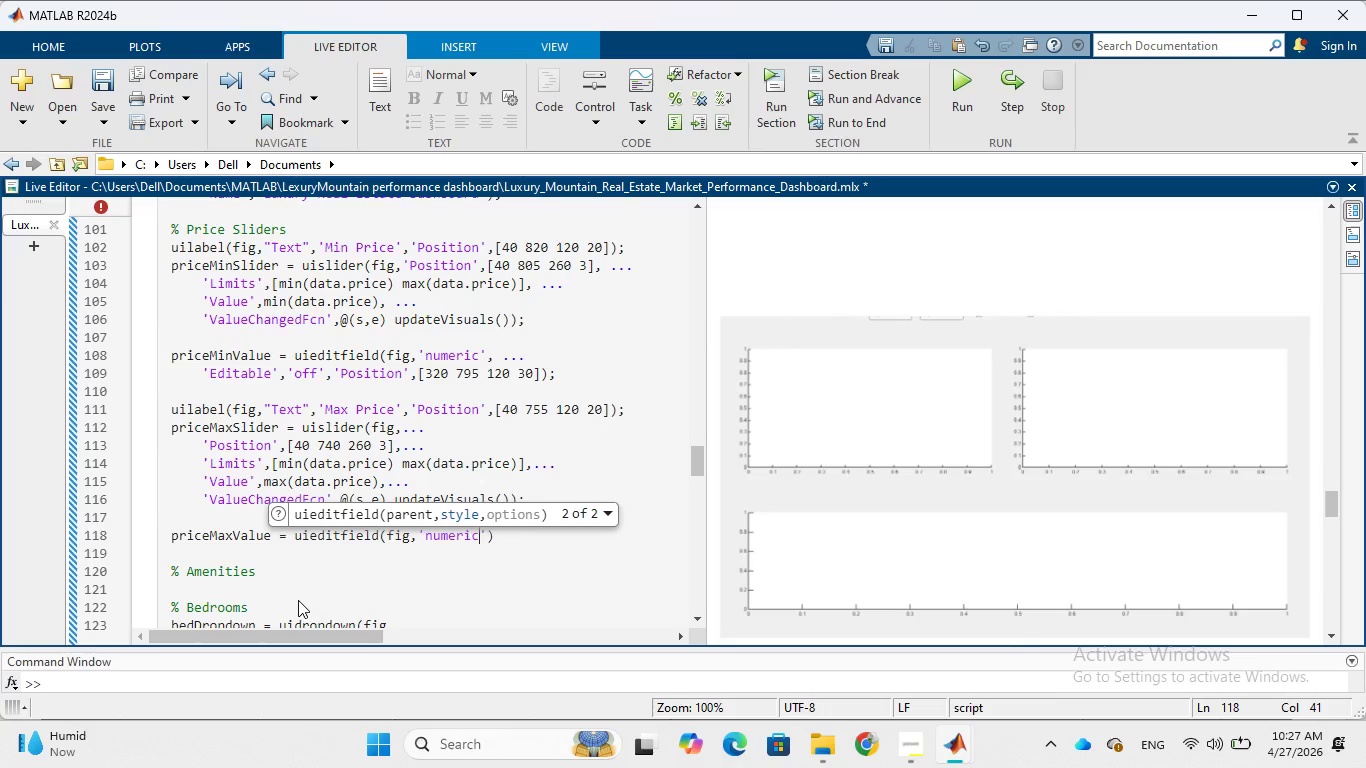 
wait(7.8)
 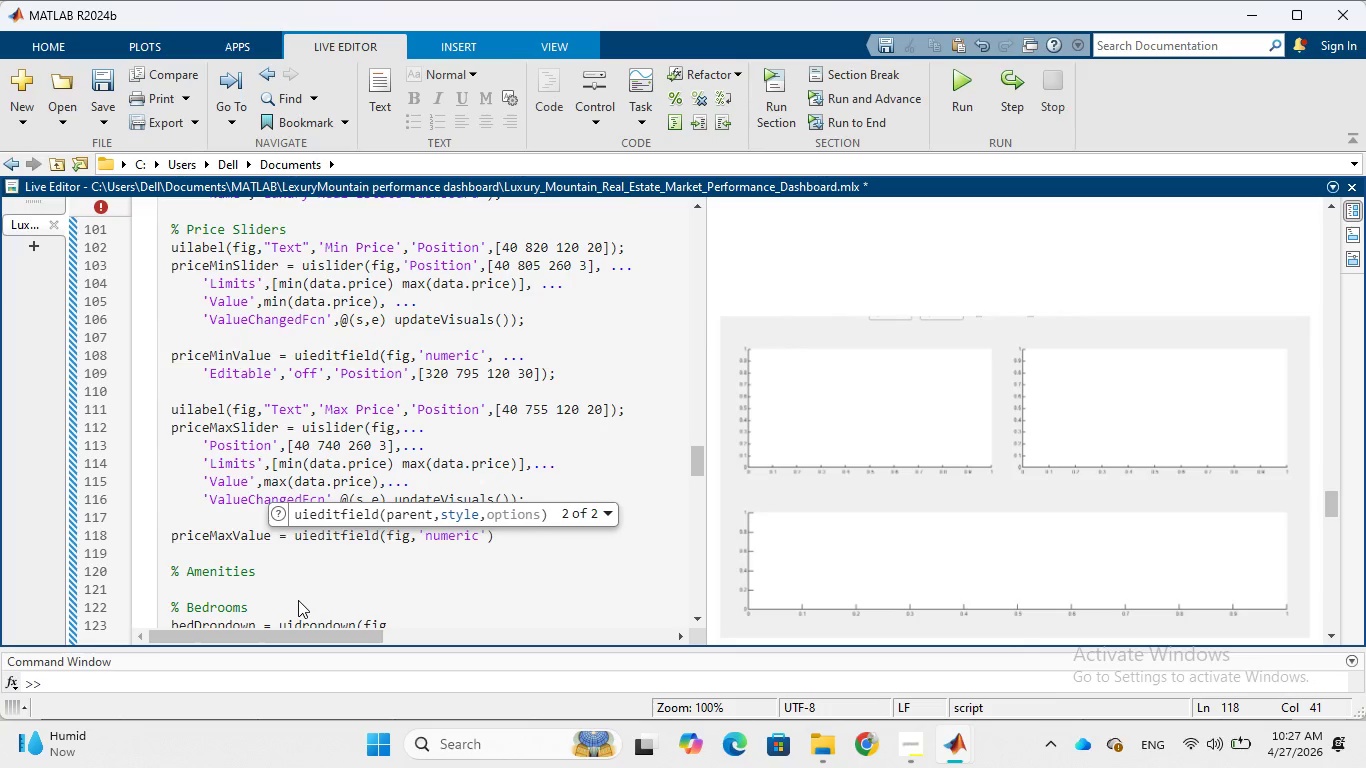 
key(ArrowRight)
 